 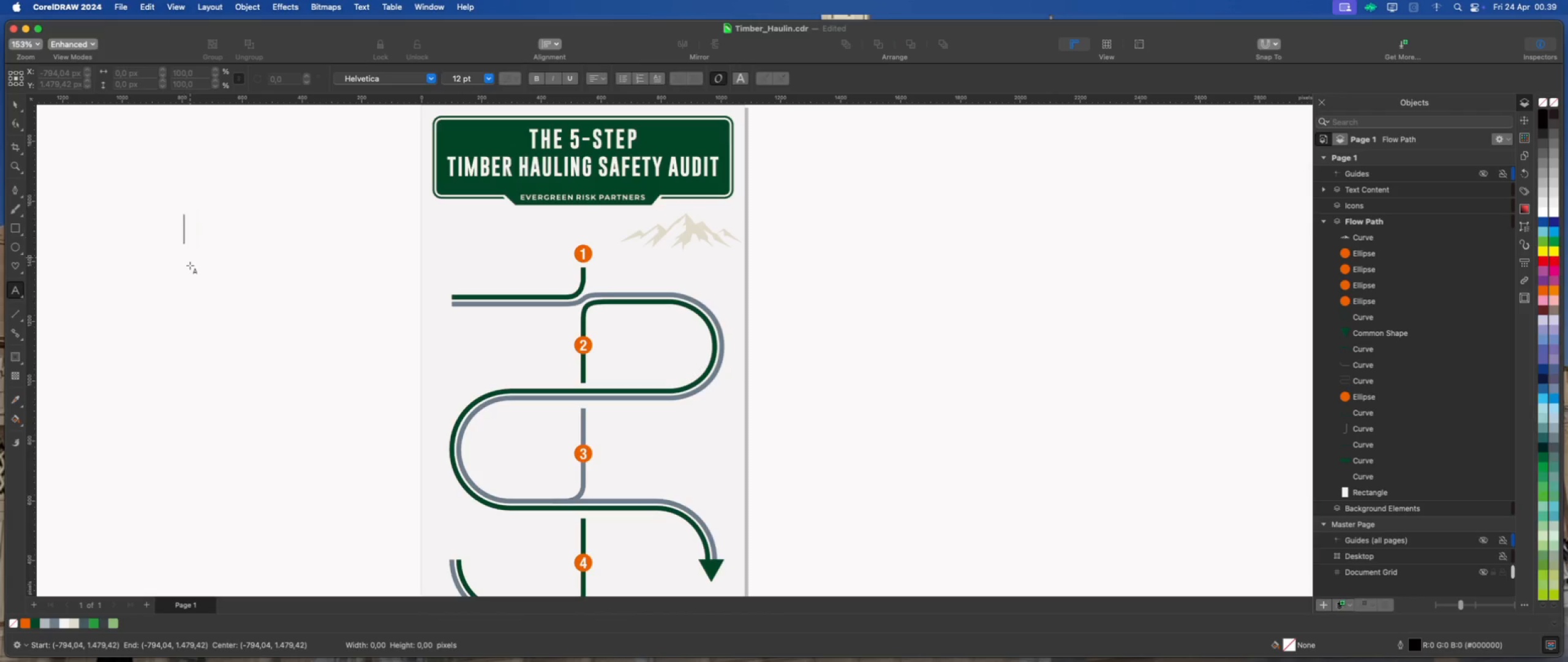 
key(Meta+V)
 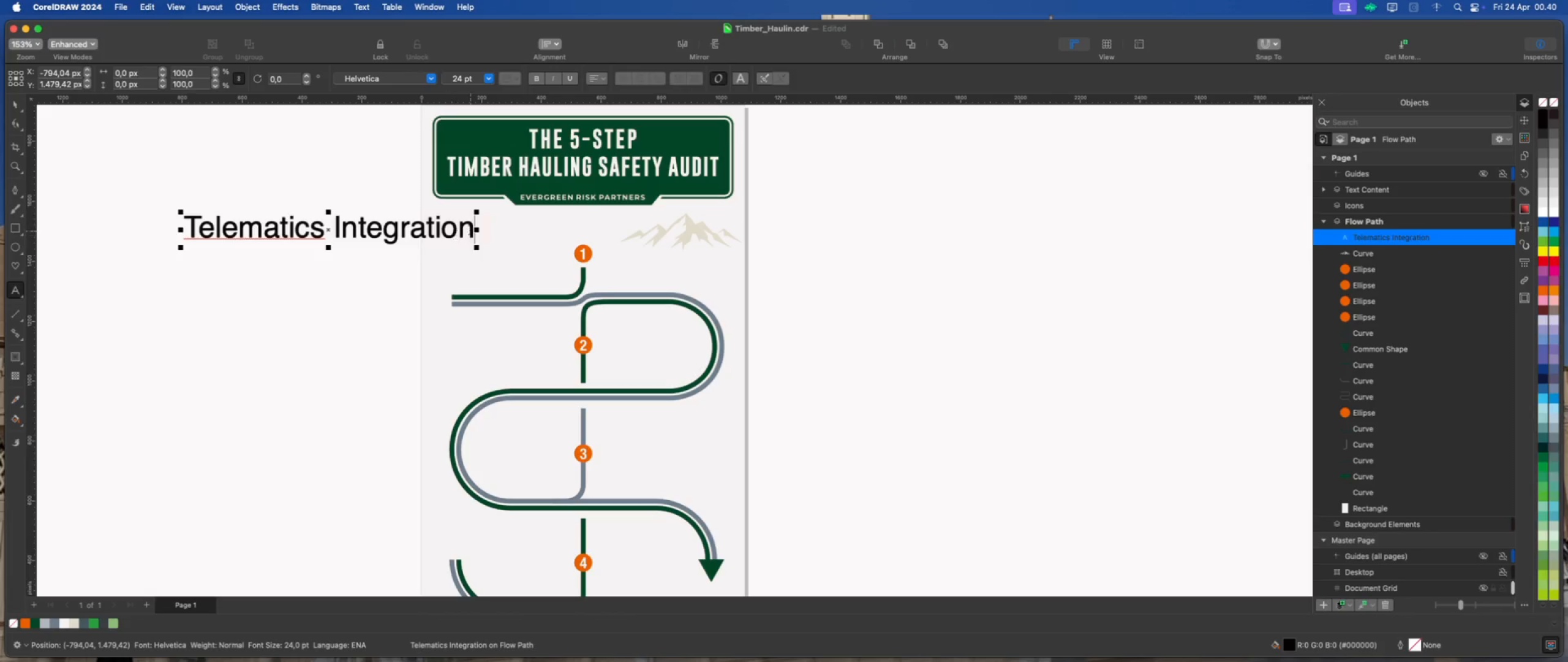 
left_click_drag(start_coordinate=[478, 211], to_coordinate=[417, 223])
 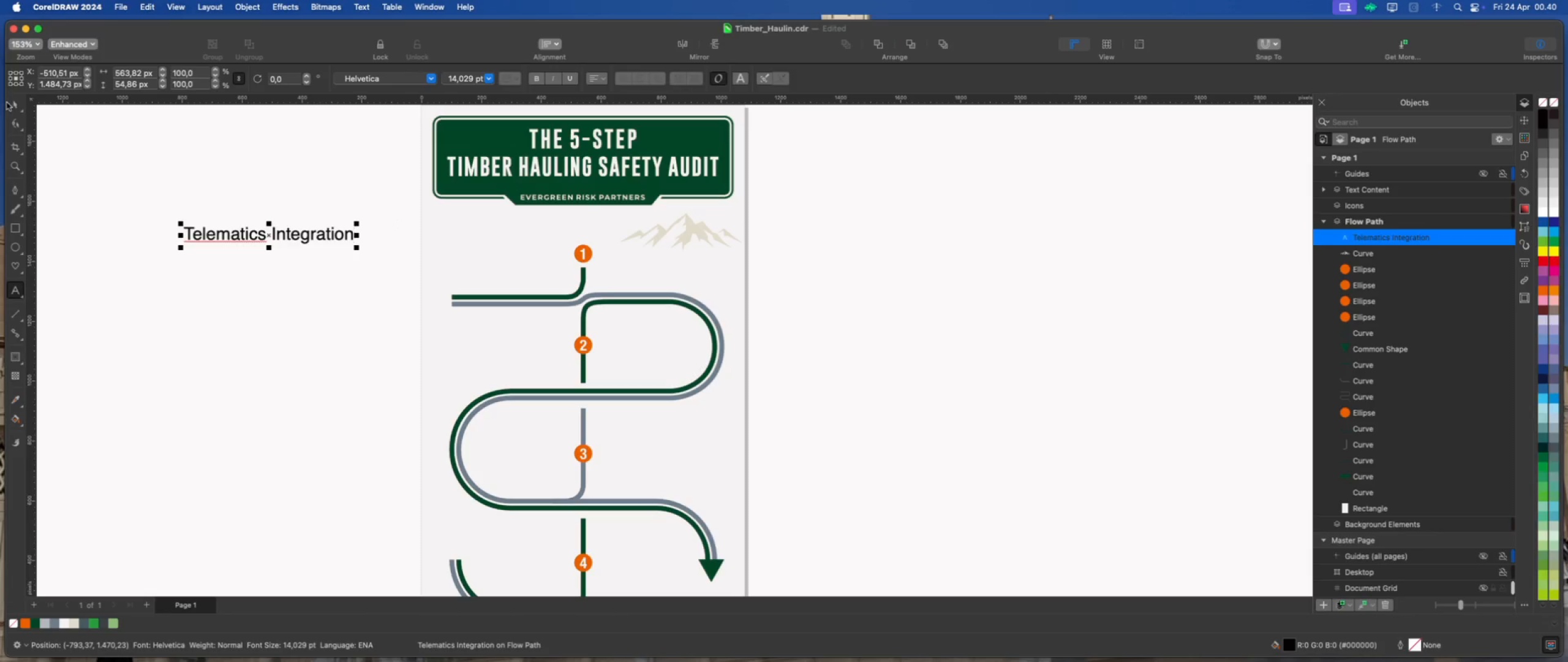 
left_click([12, 105])
 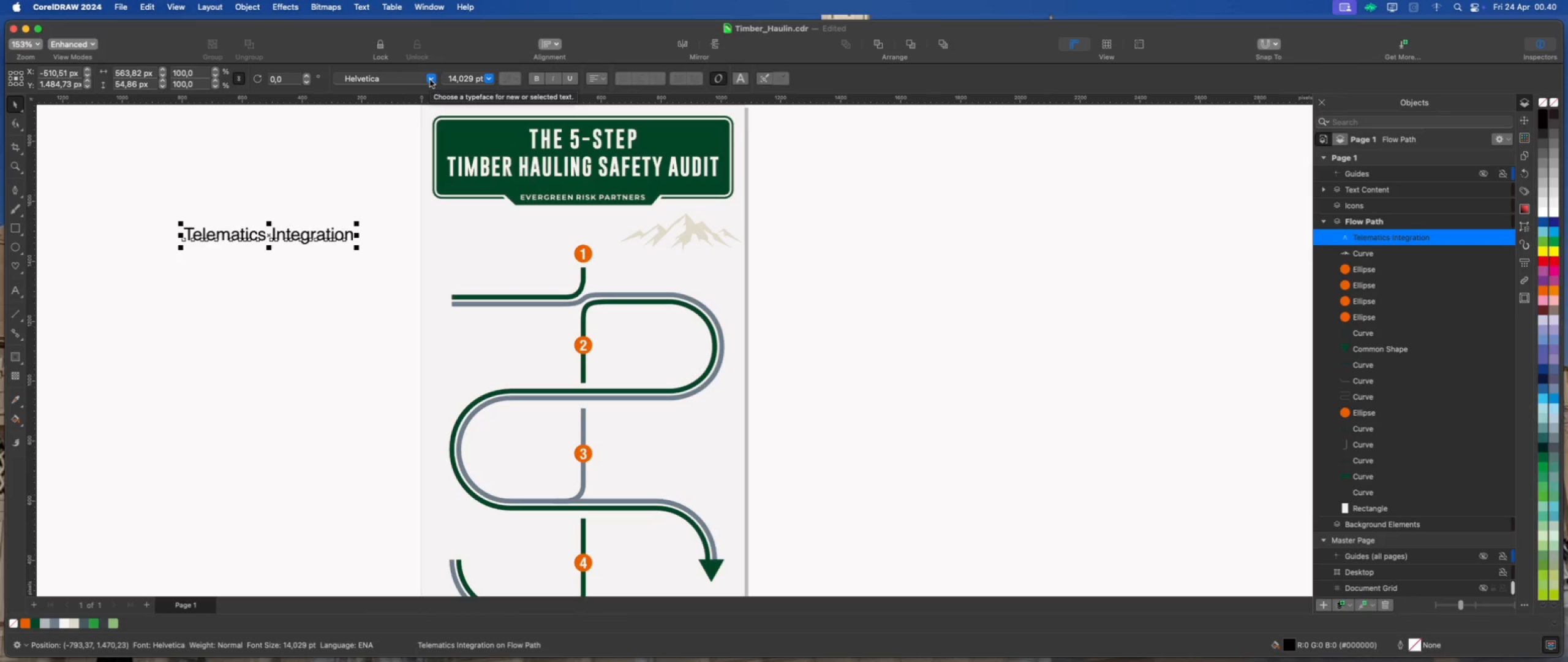 
wait(6.76)
 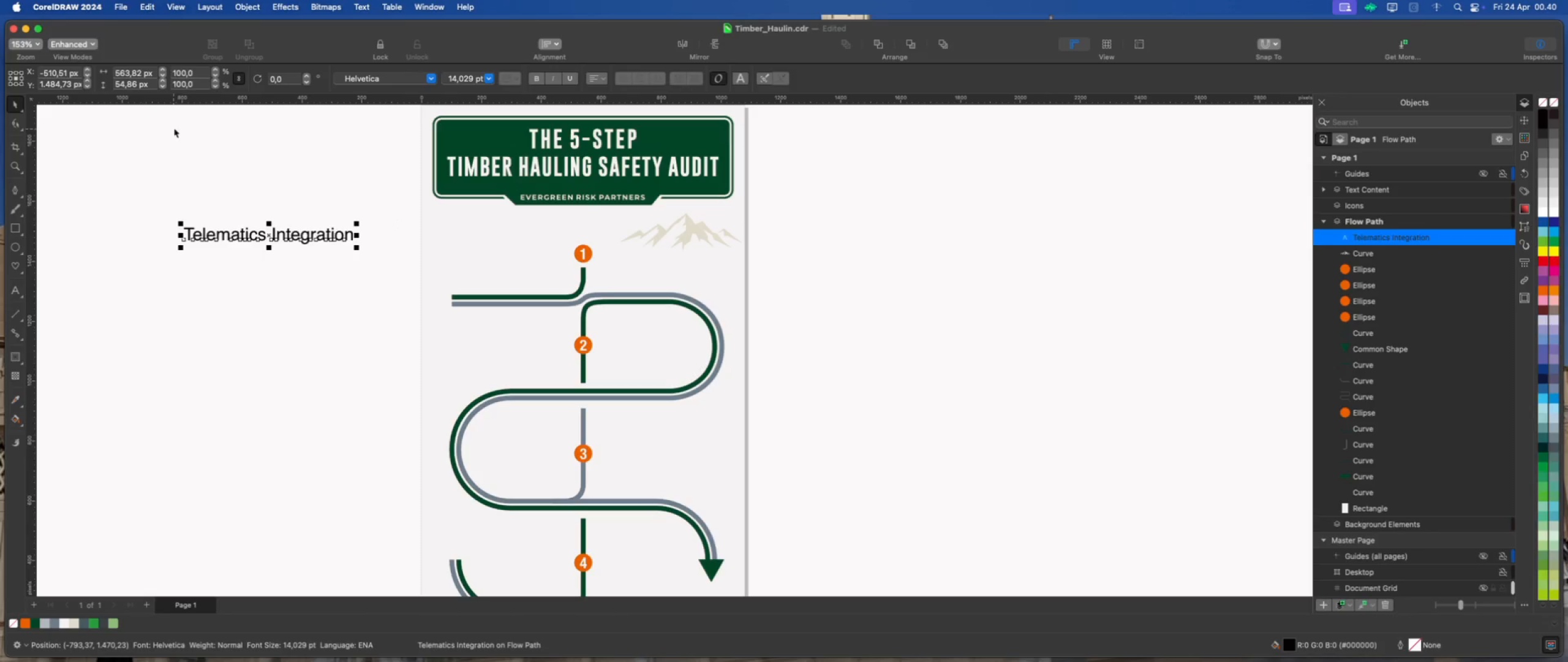 
left_click([430, 80])
 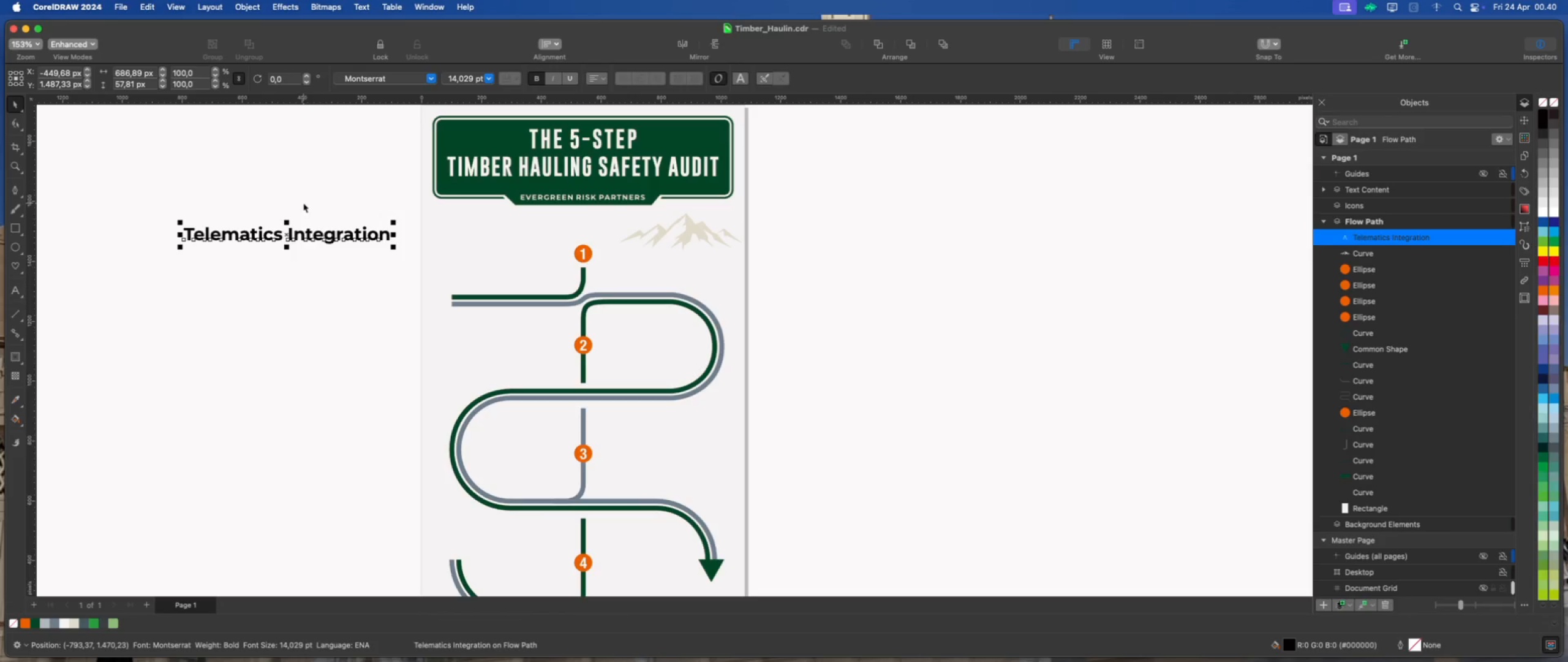 
wait(5.9)
 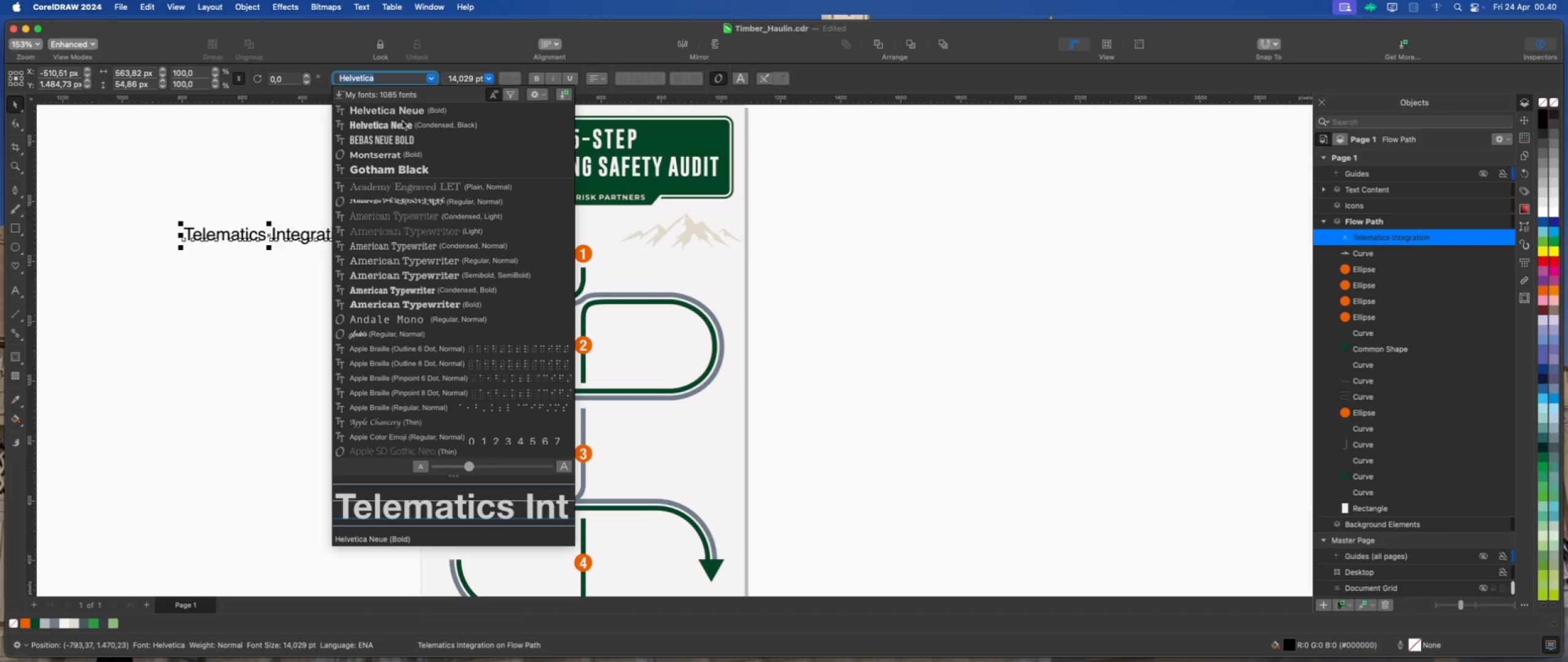 
left_click_drag(start_coordinate=[394, 250], to_coordinate=[314, 248])
 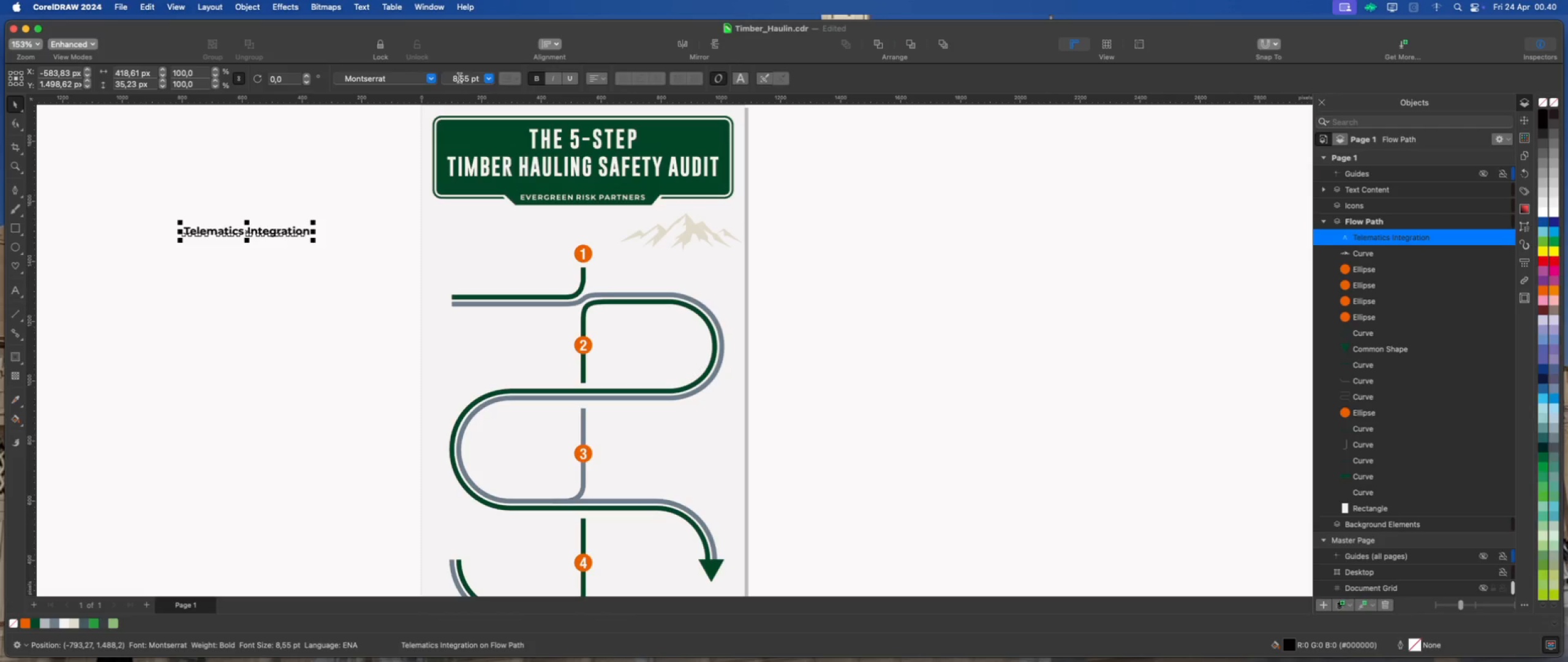 
left_click_drag(start_coordinate=[448, 78], to_coordinate=[473, 81])
 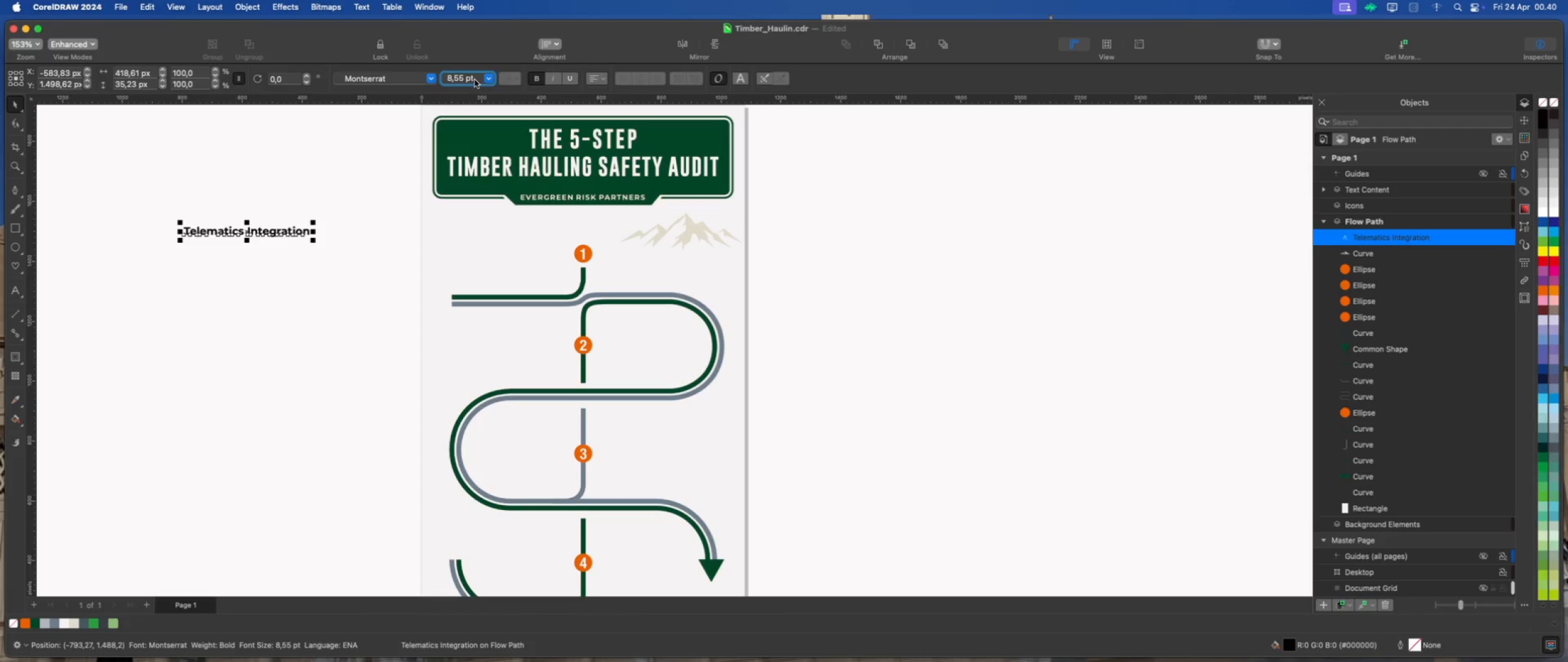 
left_click([475, 79])
 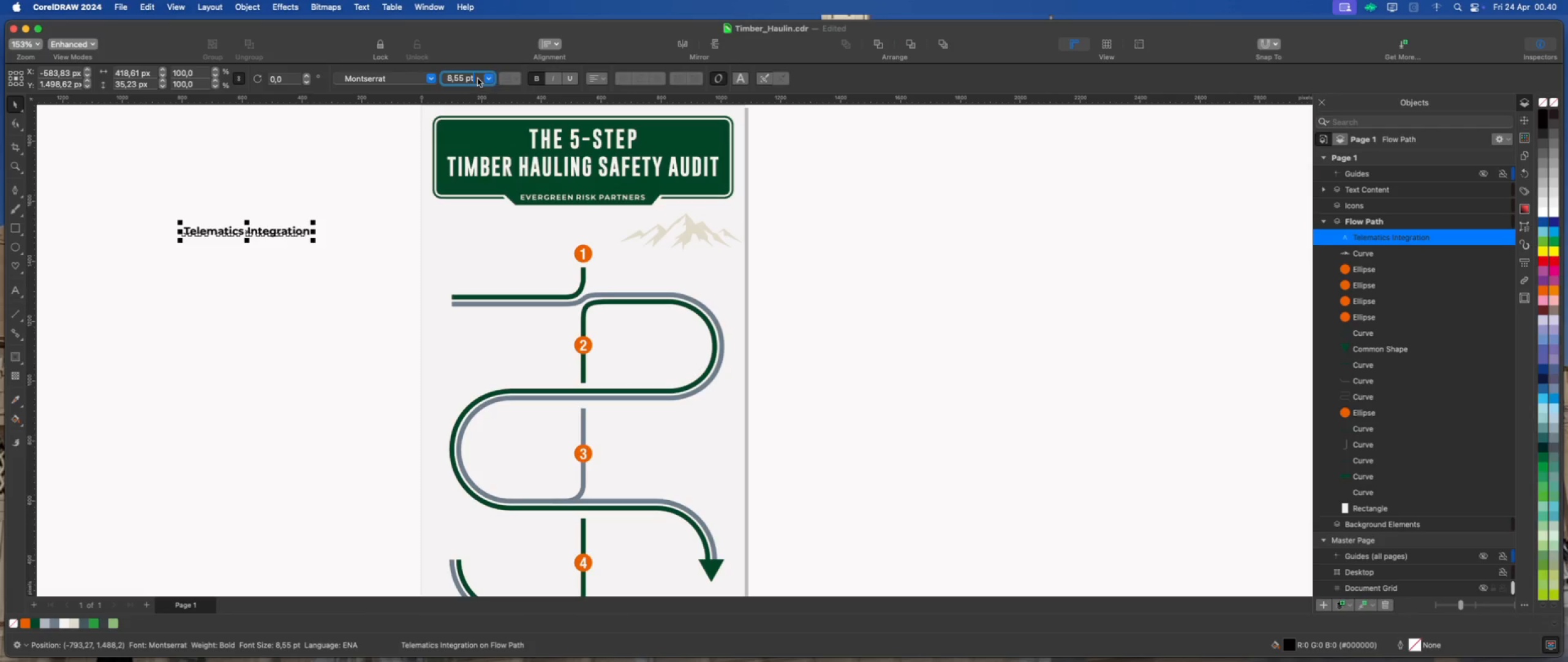 
left_click_drag(start_coordinate=[478, 78], to_coordinate=[436, 79])
 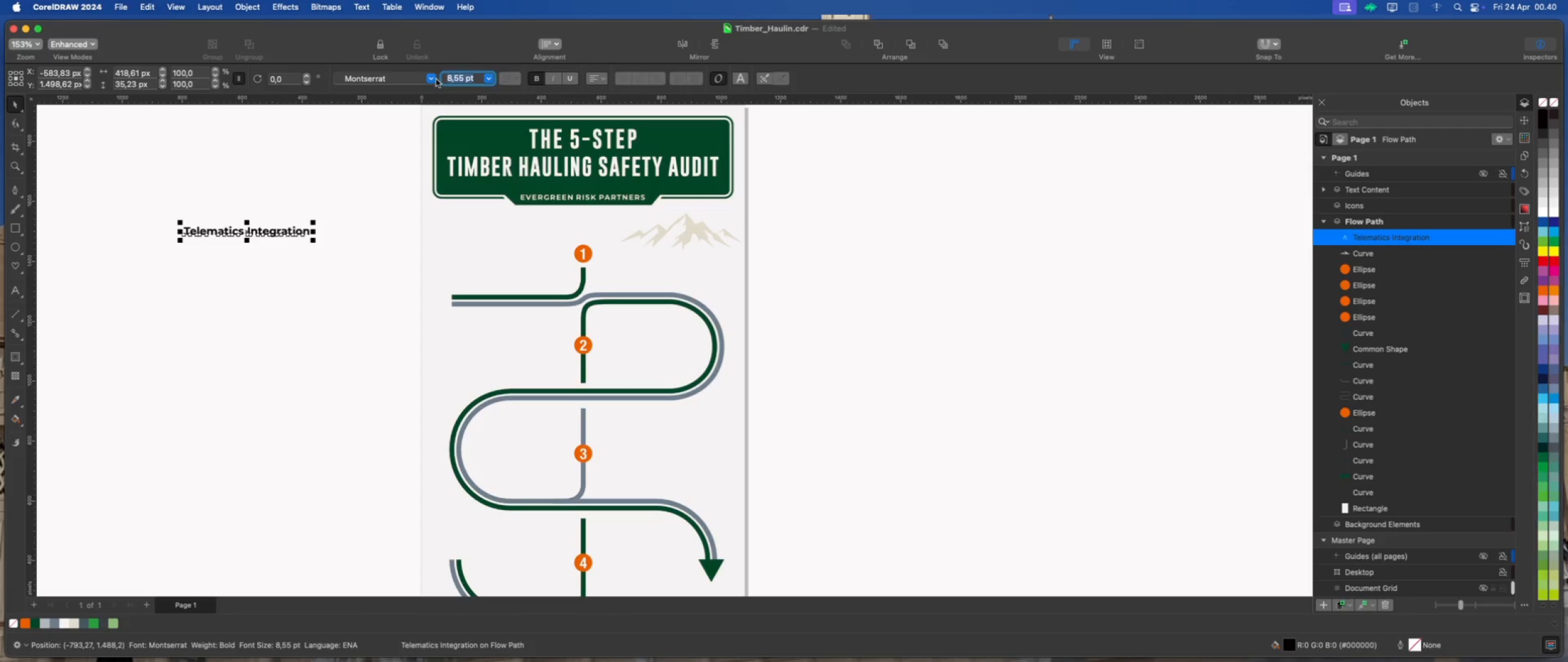 
key(Numpad8)
 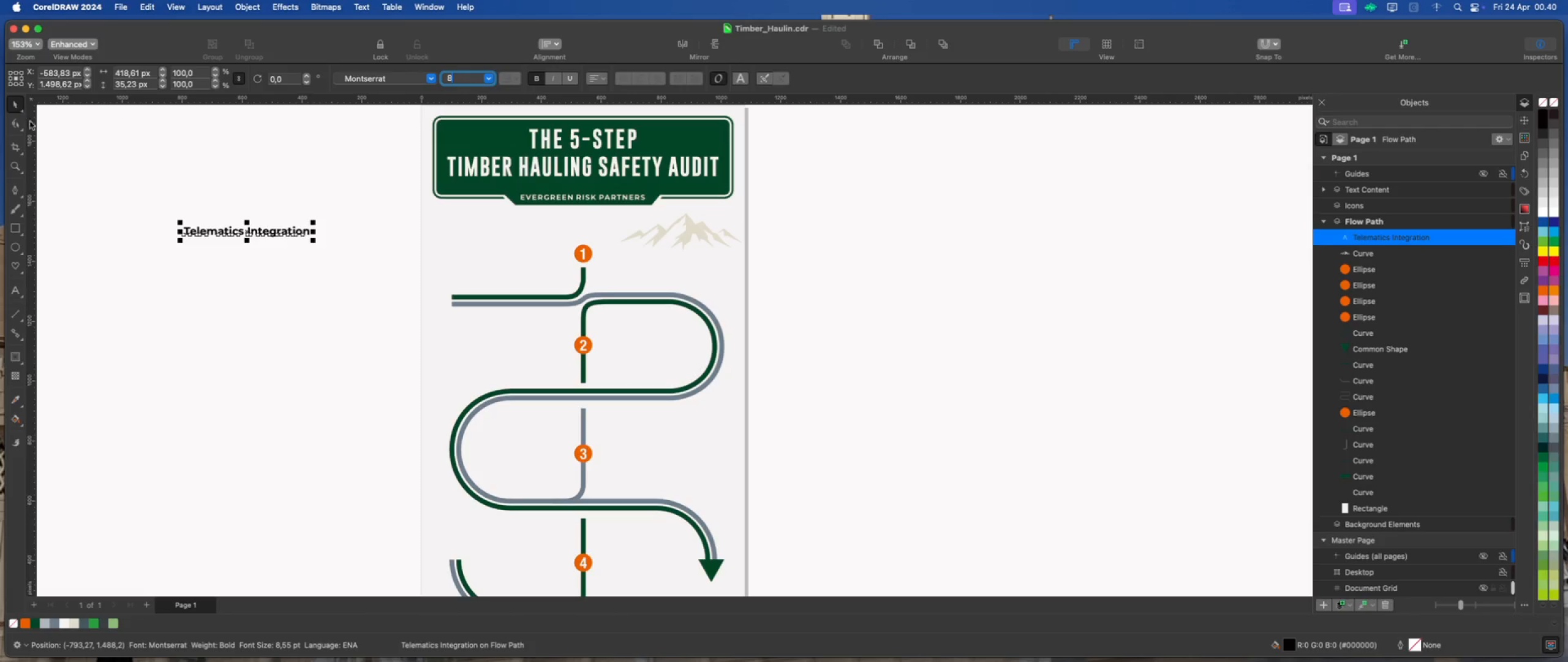 
left_click_drag(start_coordinate=[246, 233], to_coordinate=[661, 249])
 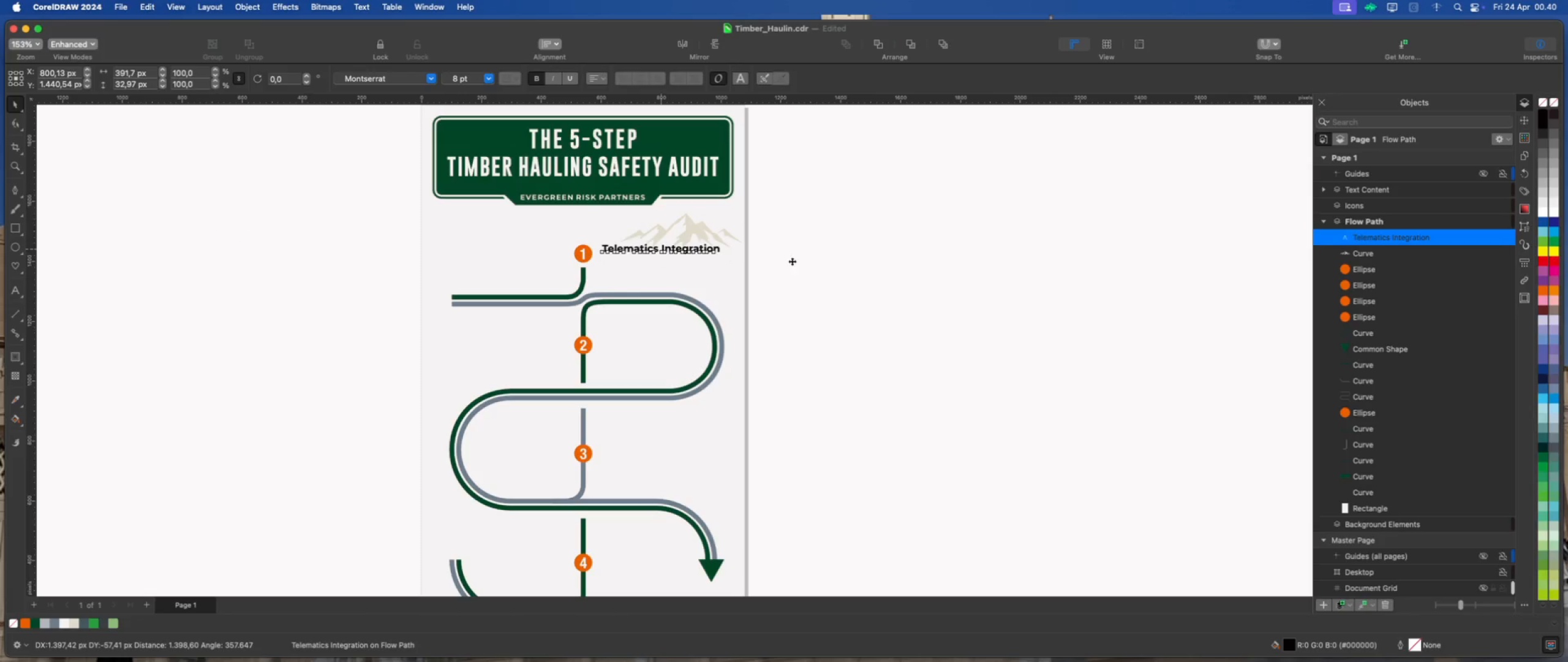 
left_click([798, 261])
 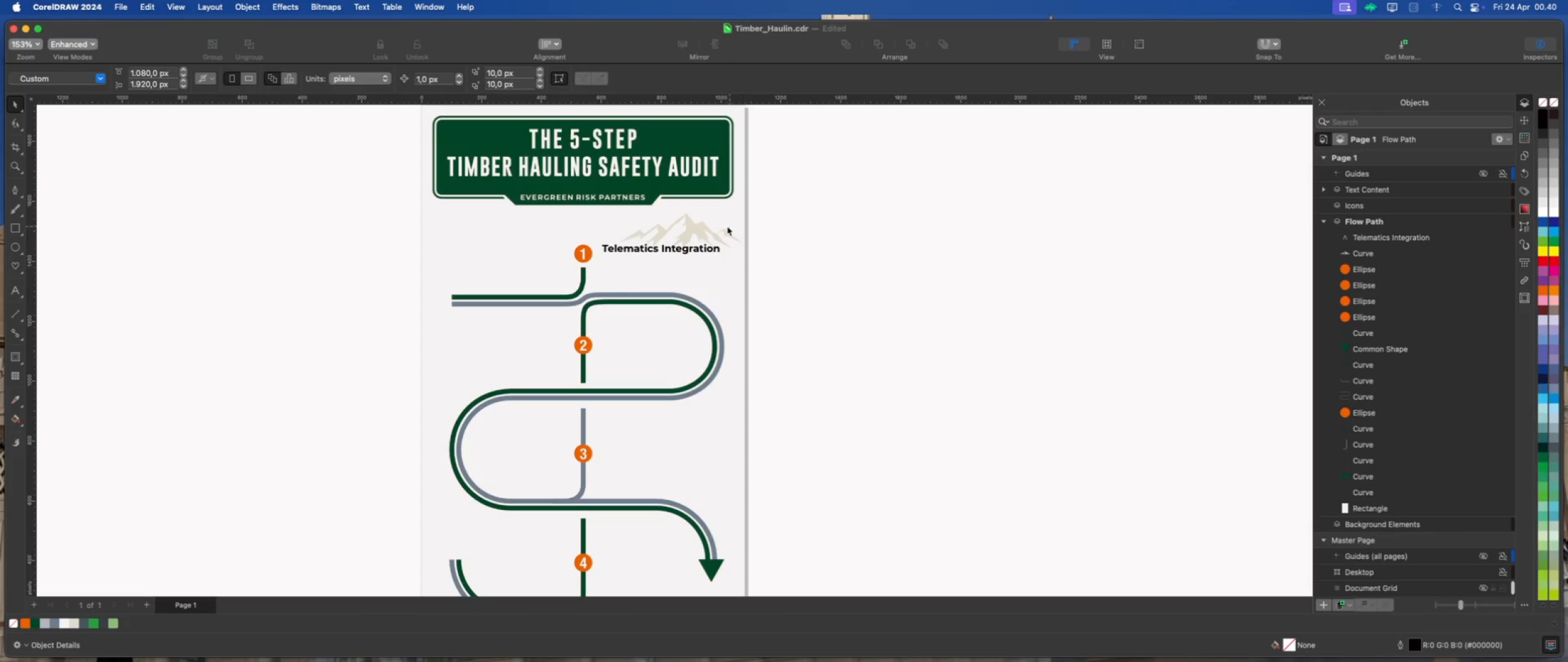 
left_click([699, 226])
 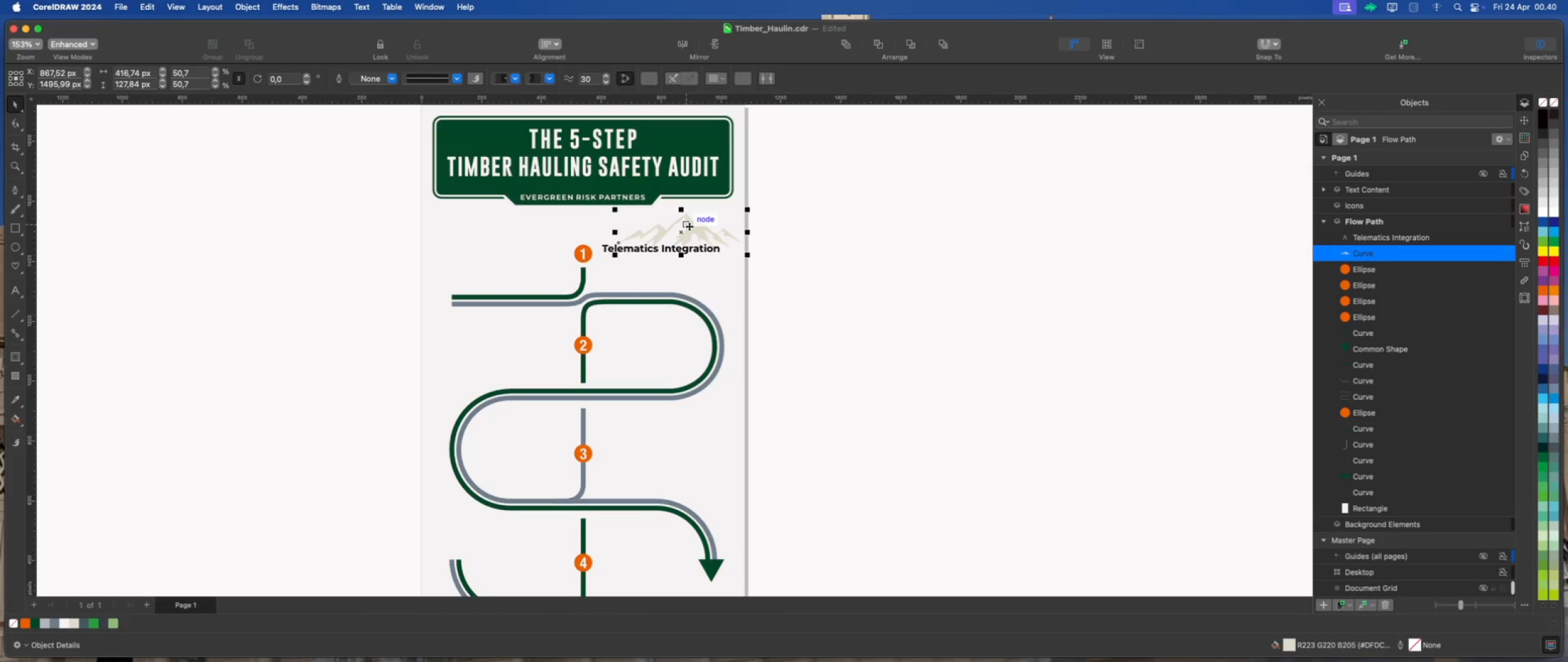 
left_click_drag(start_coordinate=[689, 226], to_coordinate=[686, 217])
 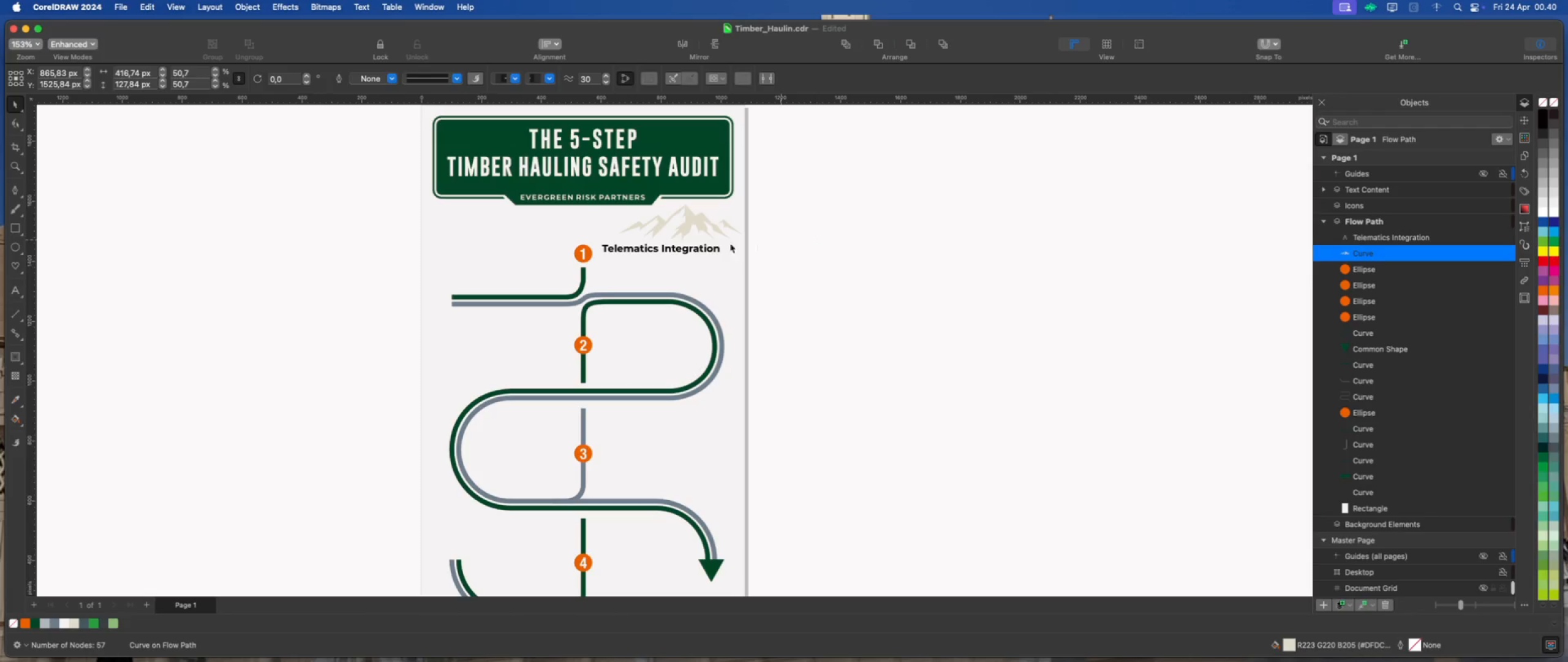 
left_click([658, 249])
 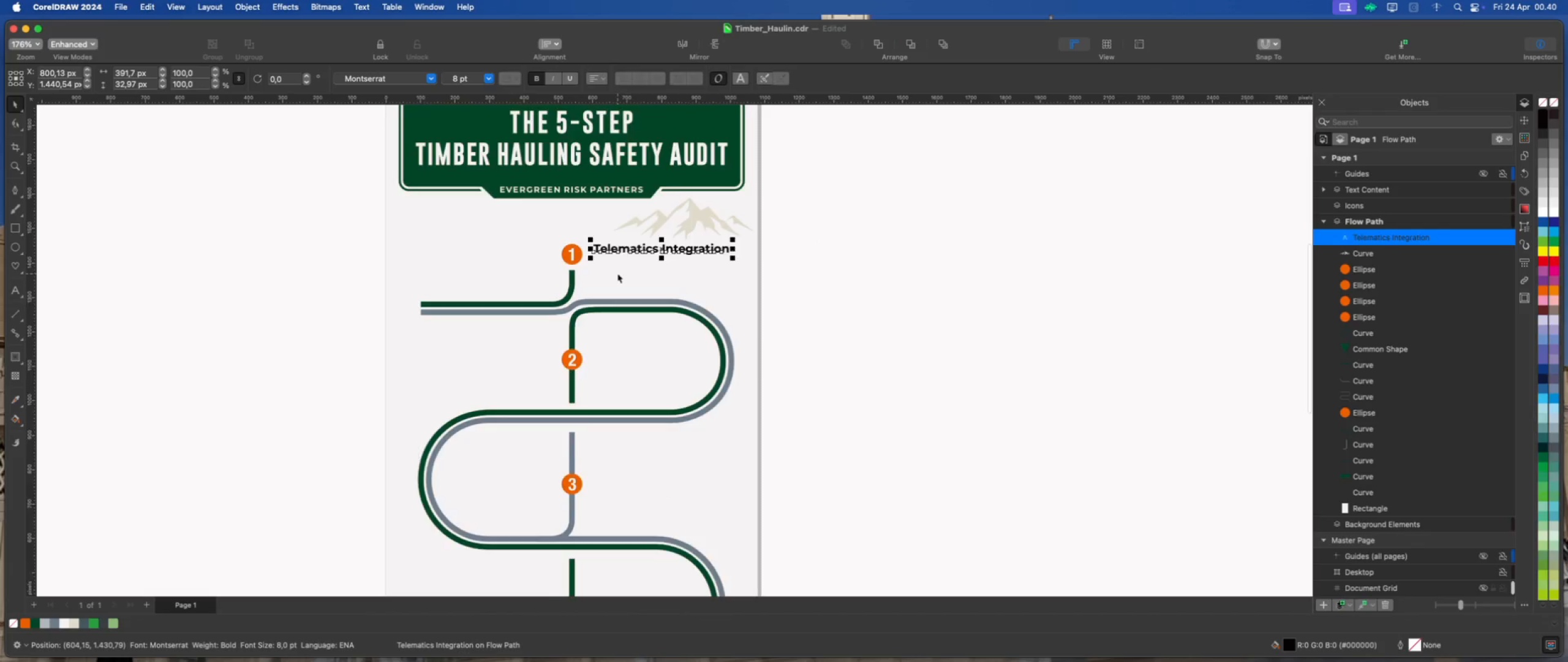 
scroll: coordinate [616, 273], scroll_direction: up, amount: 4.0
 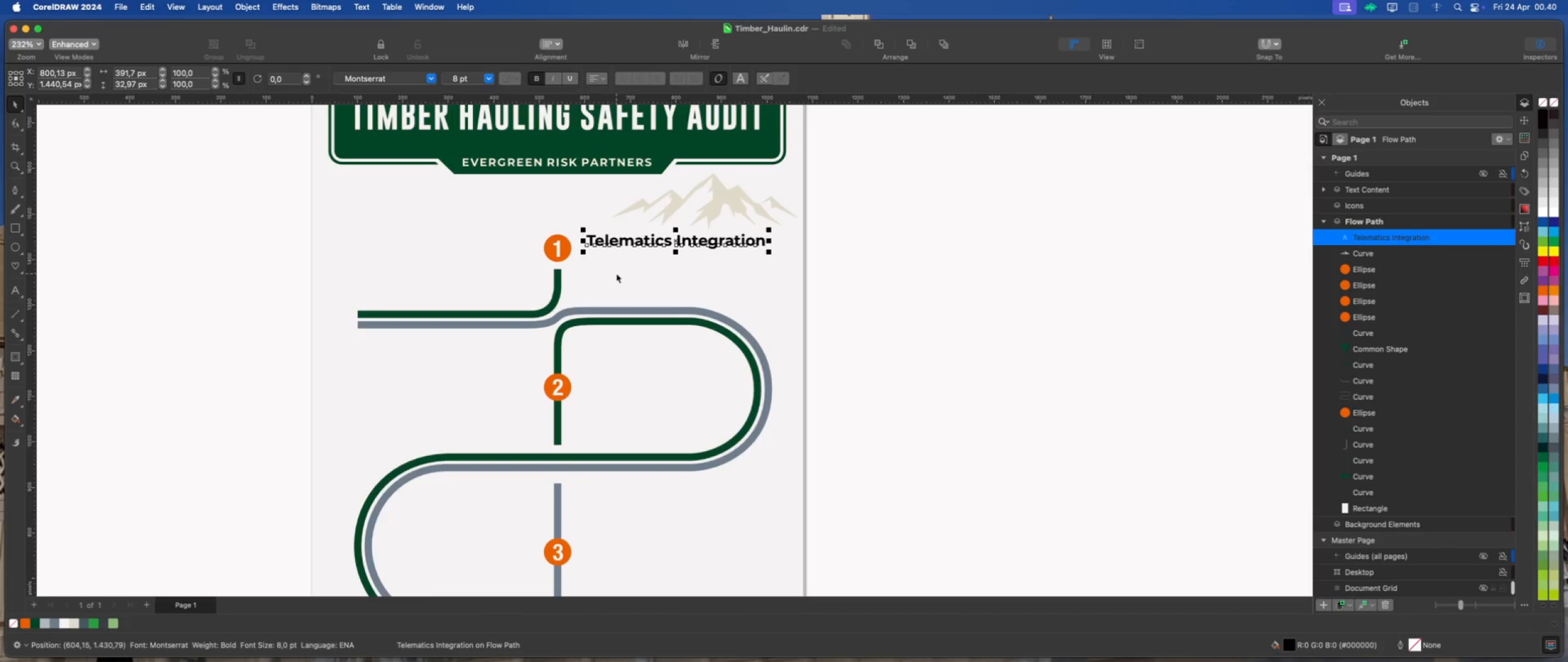 
key(ArrowUp)
 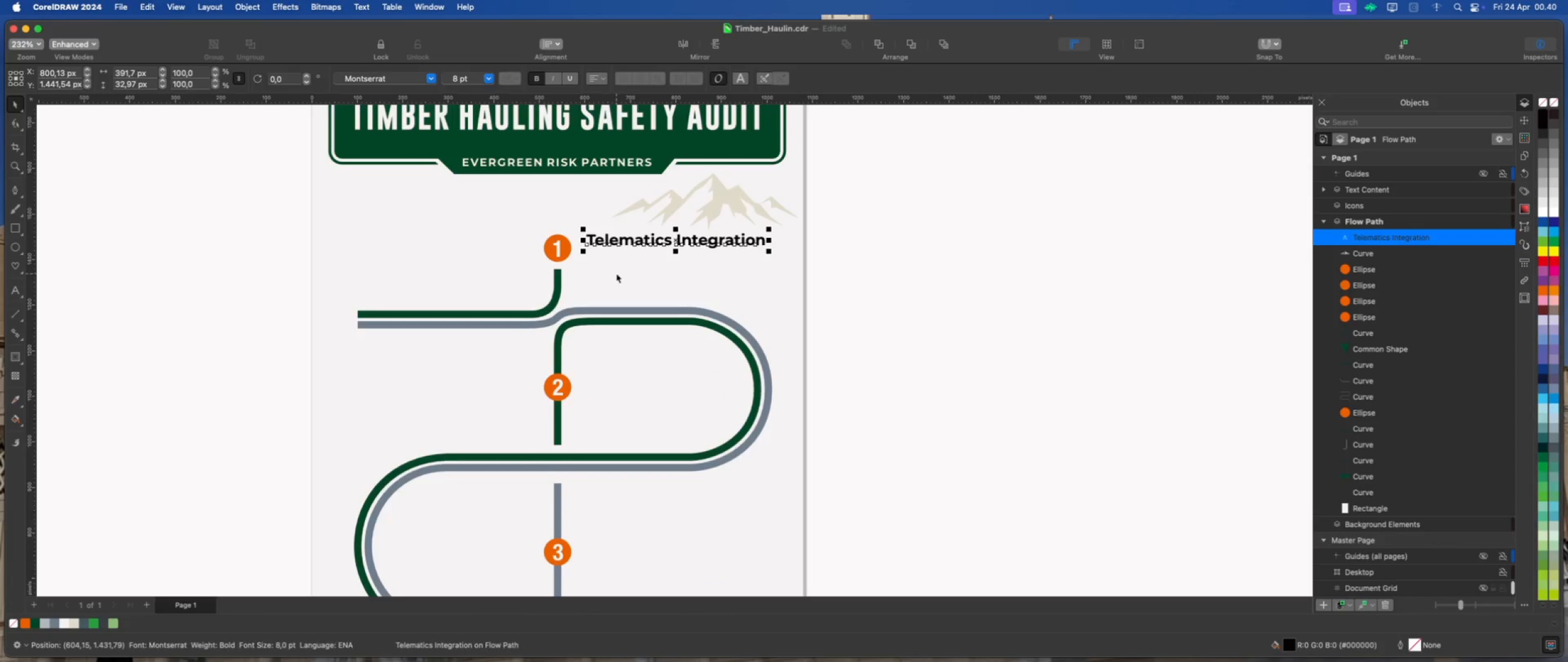 
key(ArrowUp)
 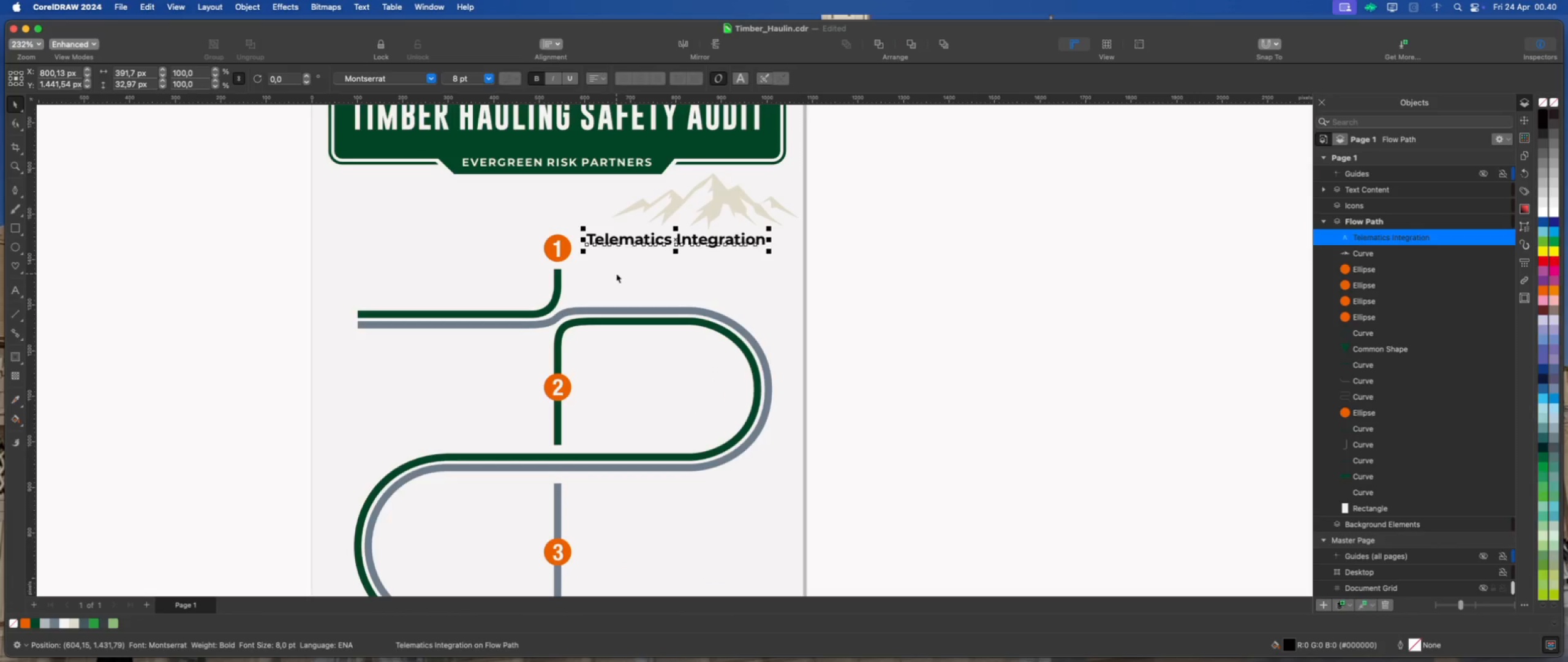 
key(ArrowUp)
 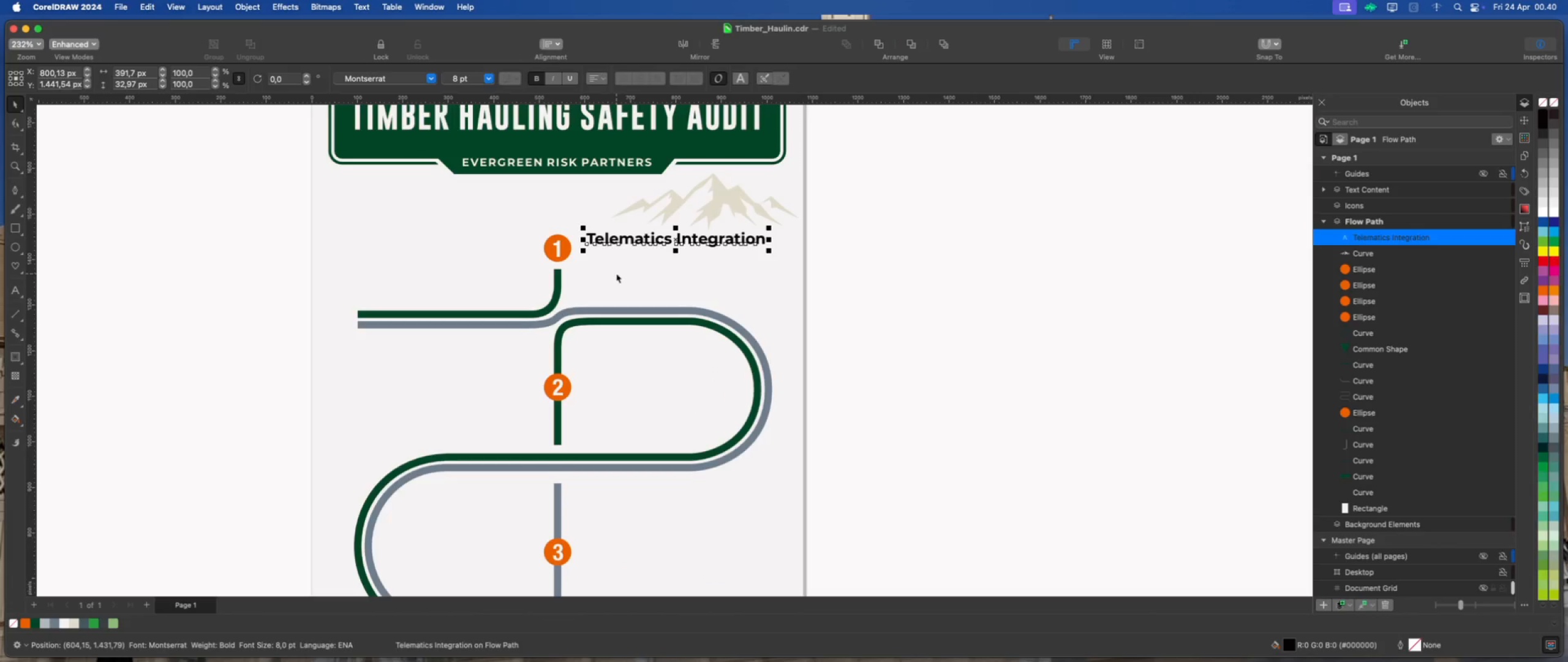 
key(ArrowUp)
 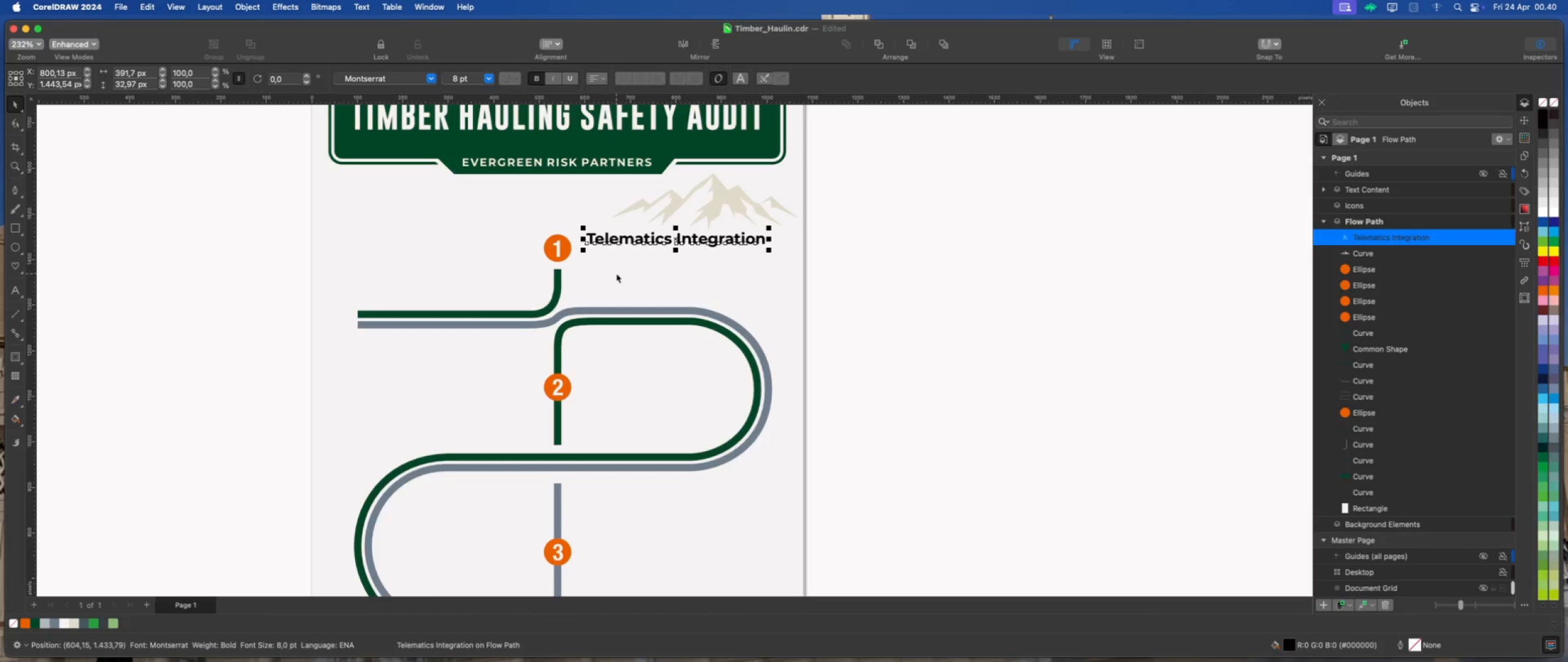 
key(ArrowUp)
 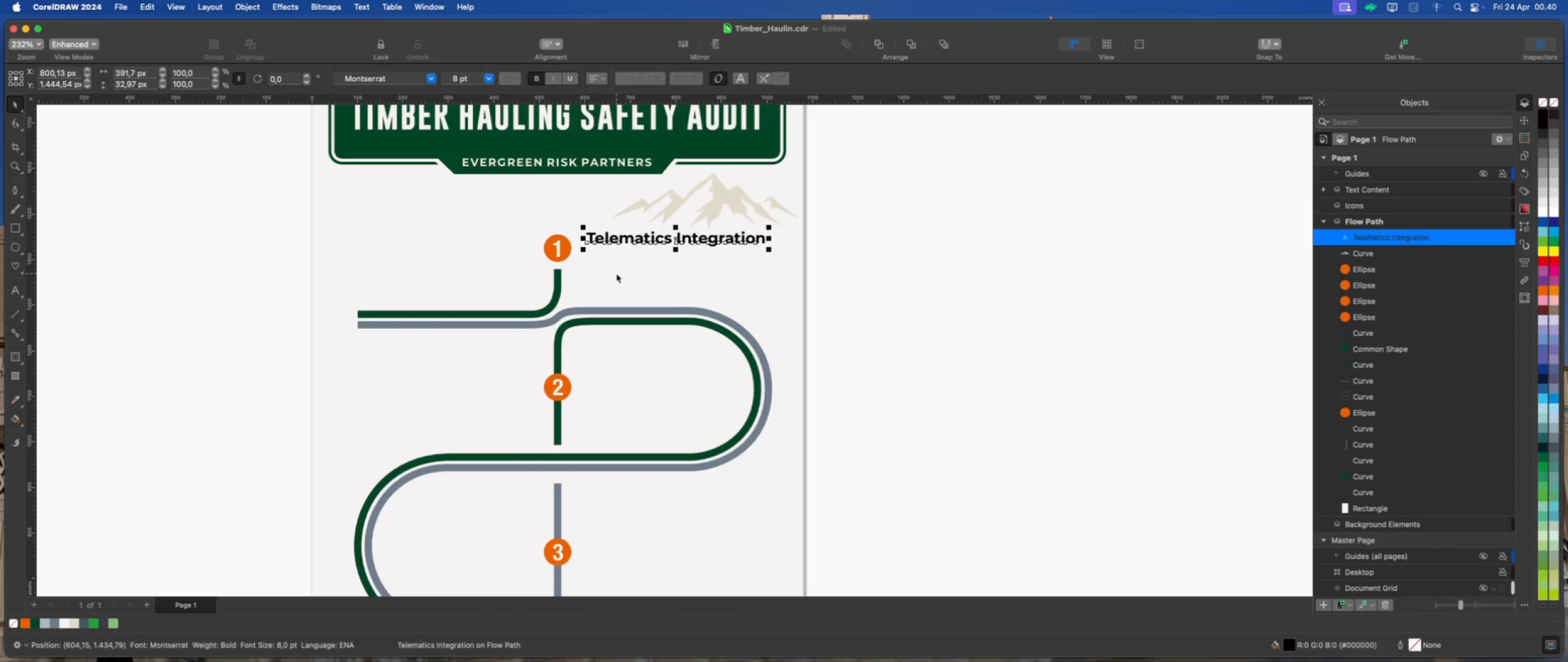 
key(ArrowUp)
 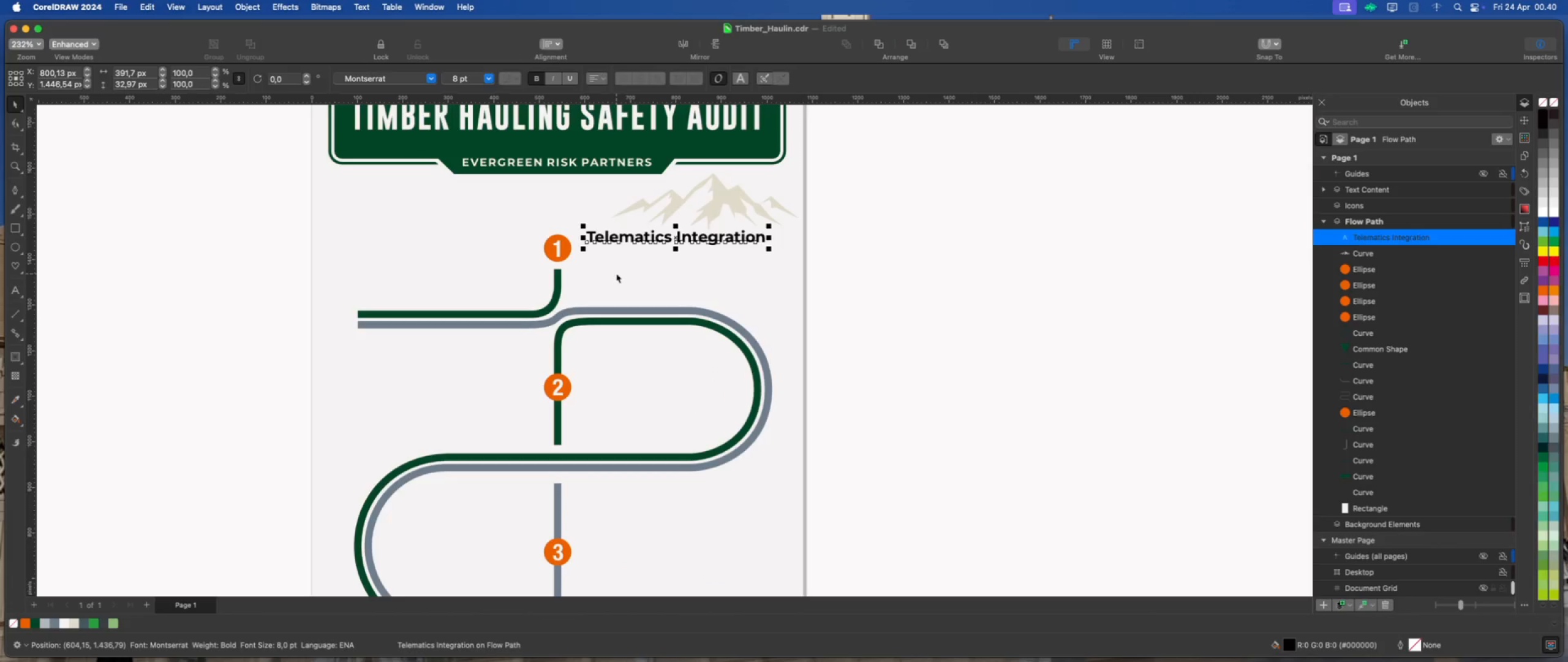 
key(ArrowUp)
 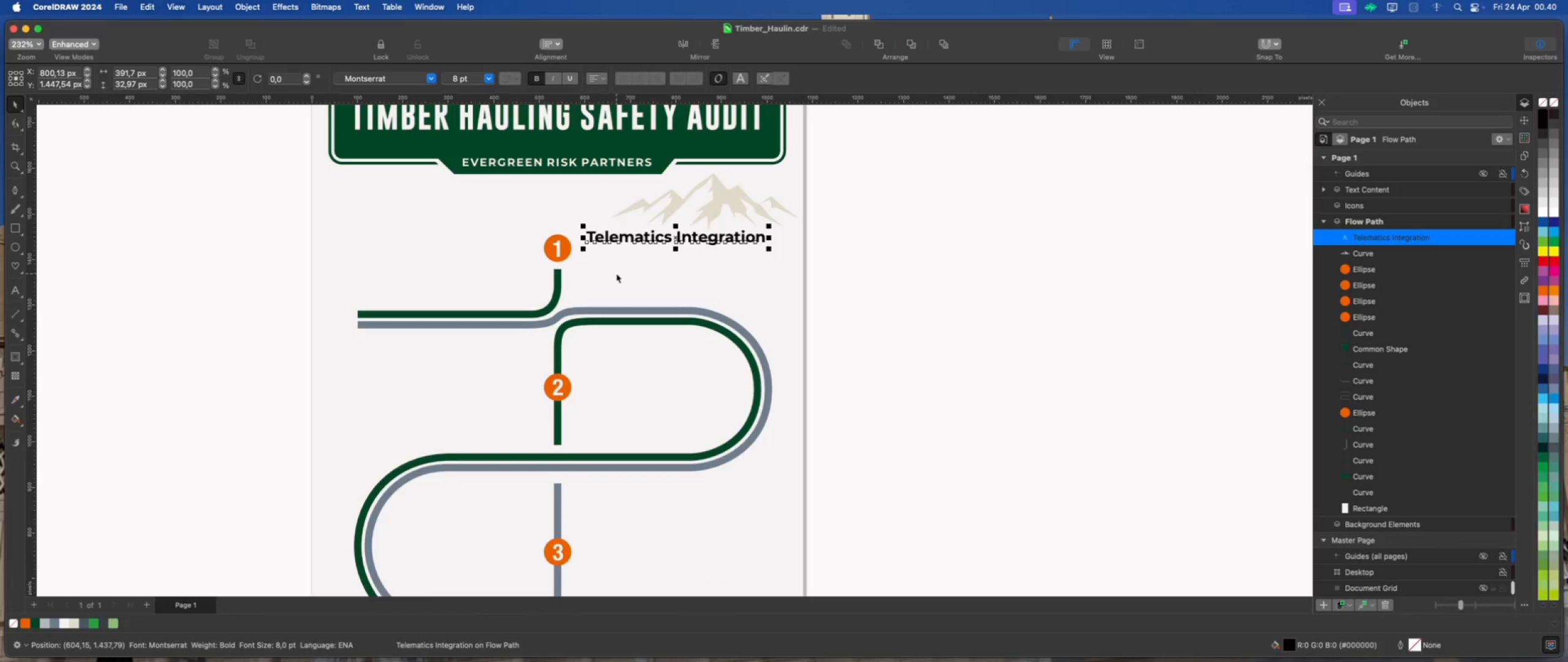 
key(ArrowUp)
 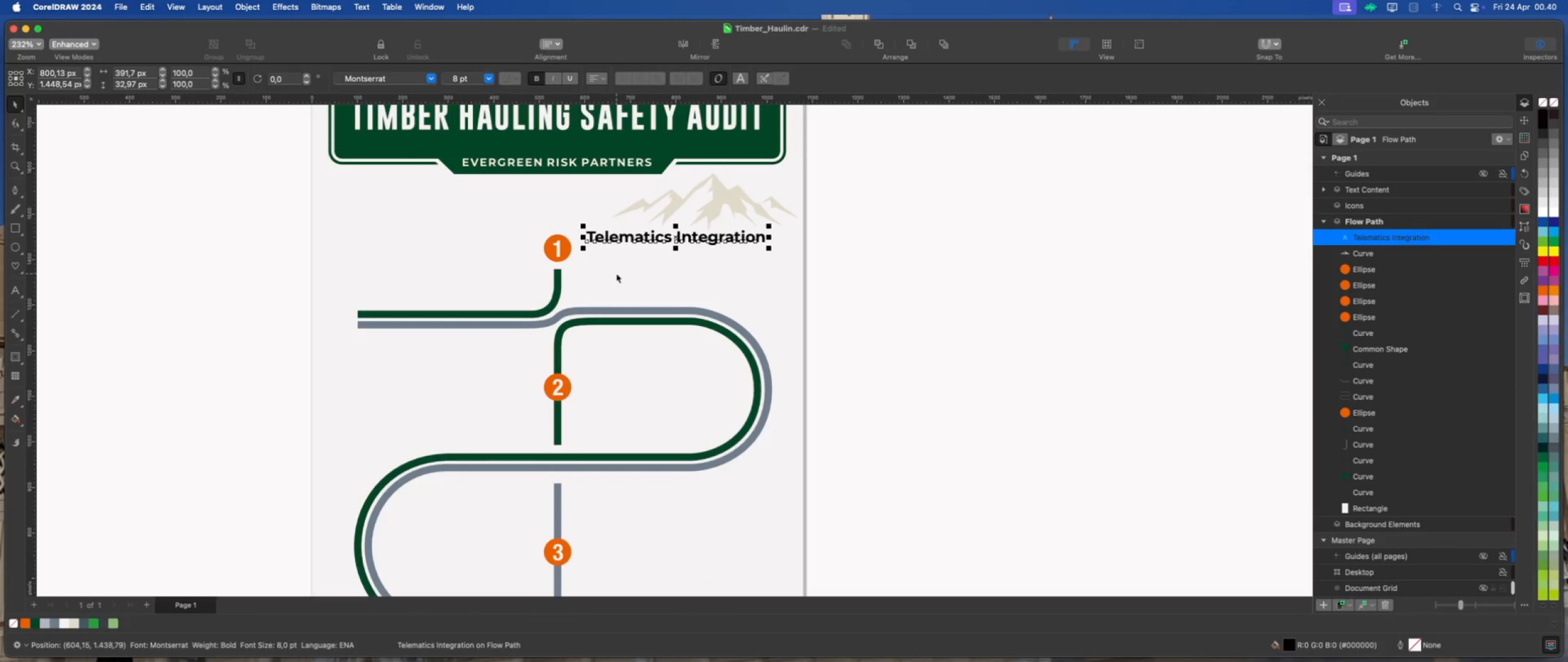 
key(ArrowUp)
 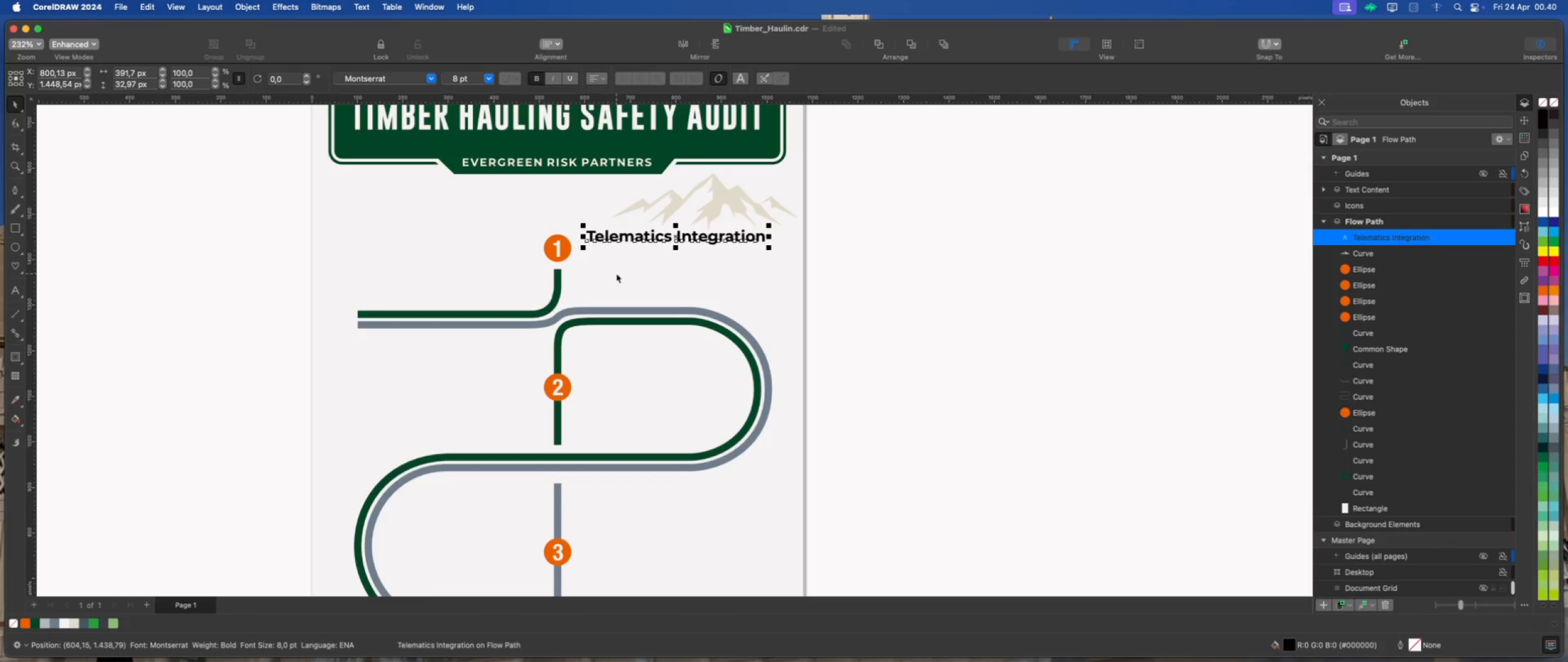 
key(ArrowUp)
 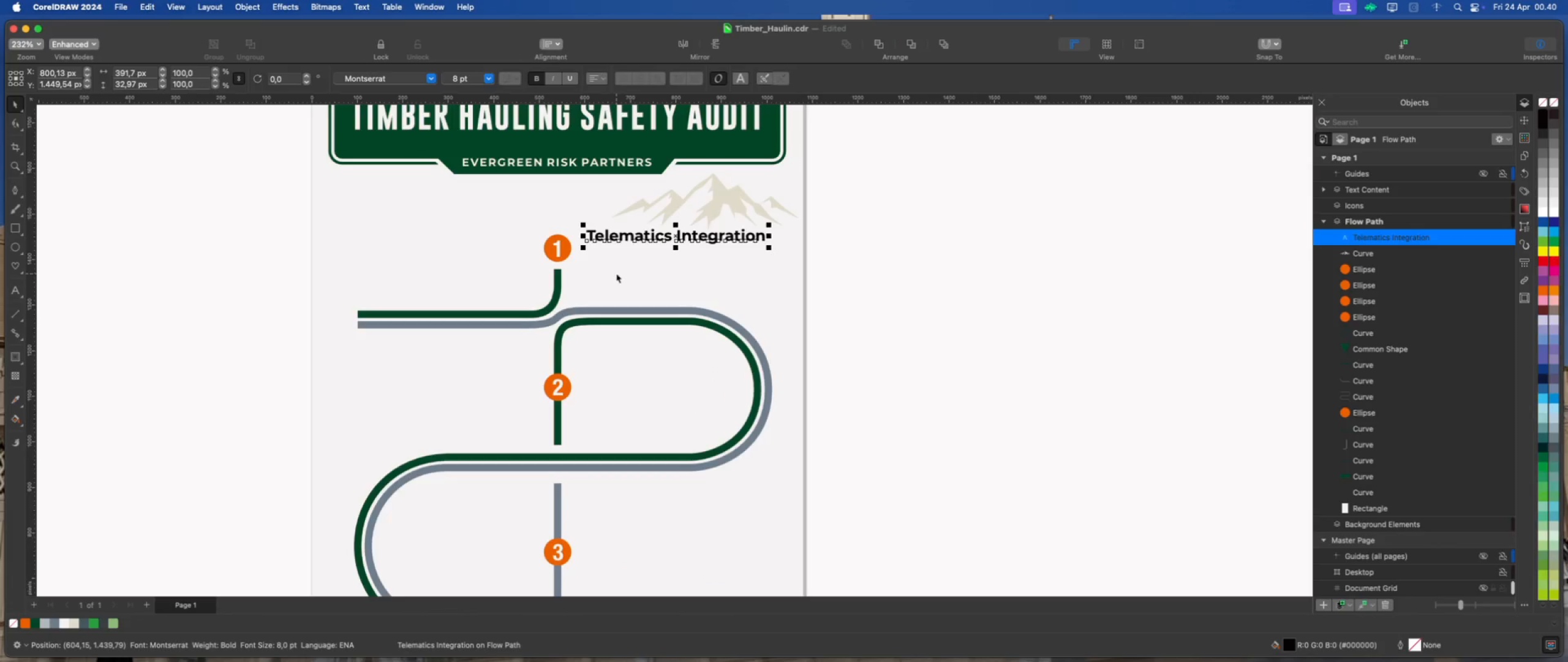 
key(ArrowUp)
 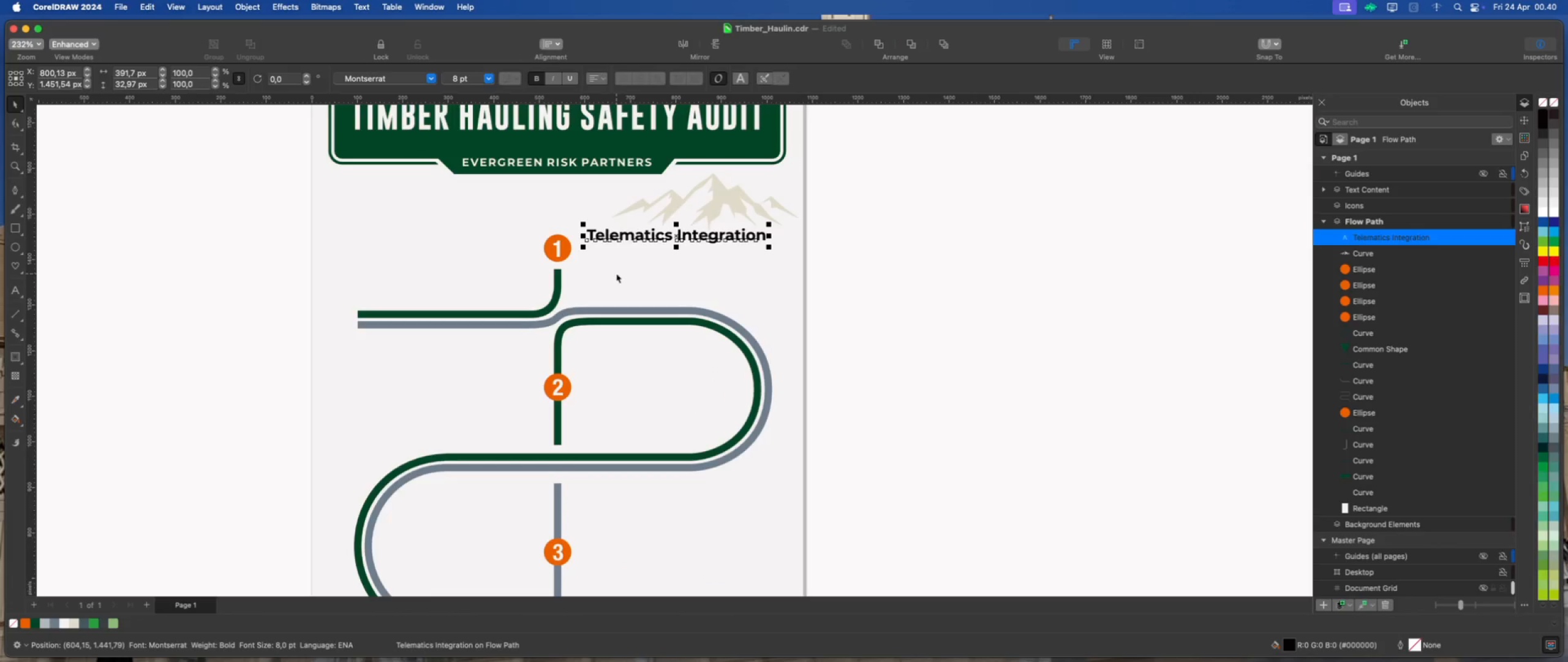 
key(ArrowRight)
 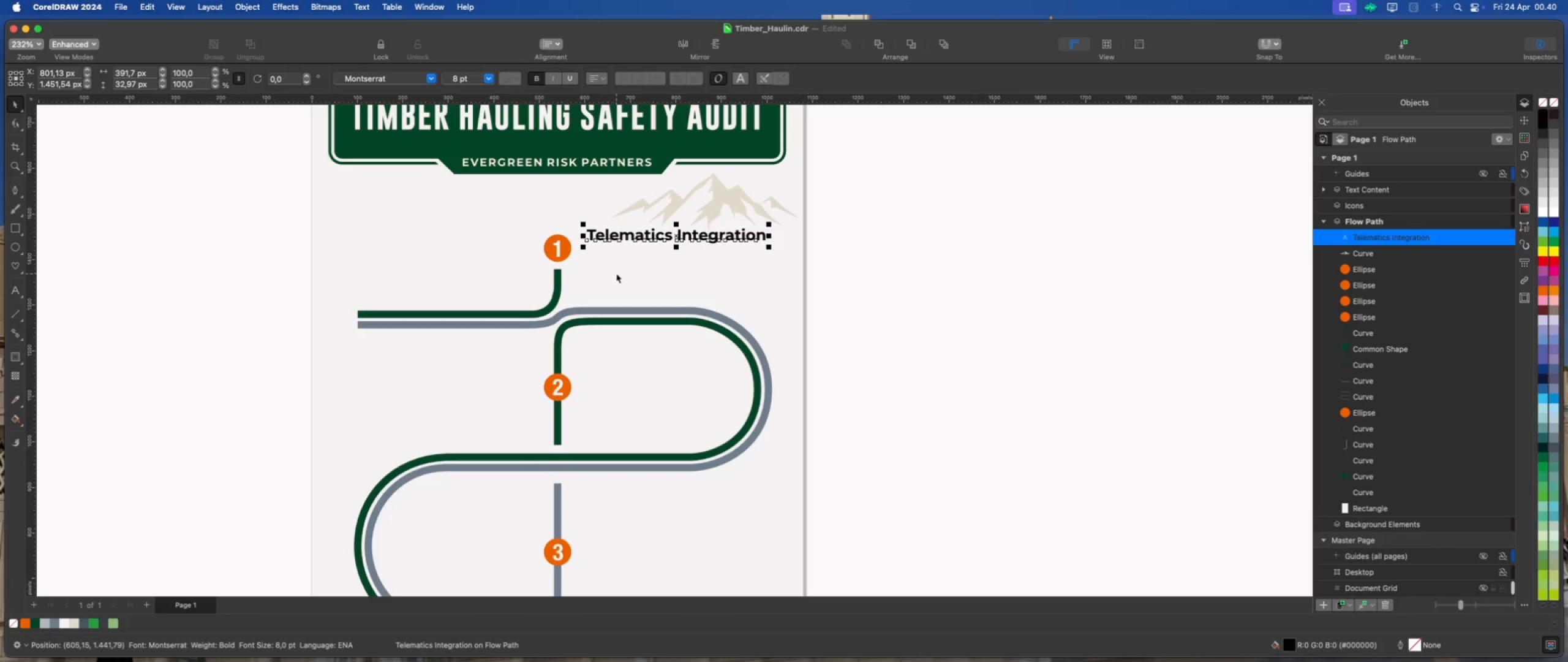 
key(ArrowRight)
 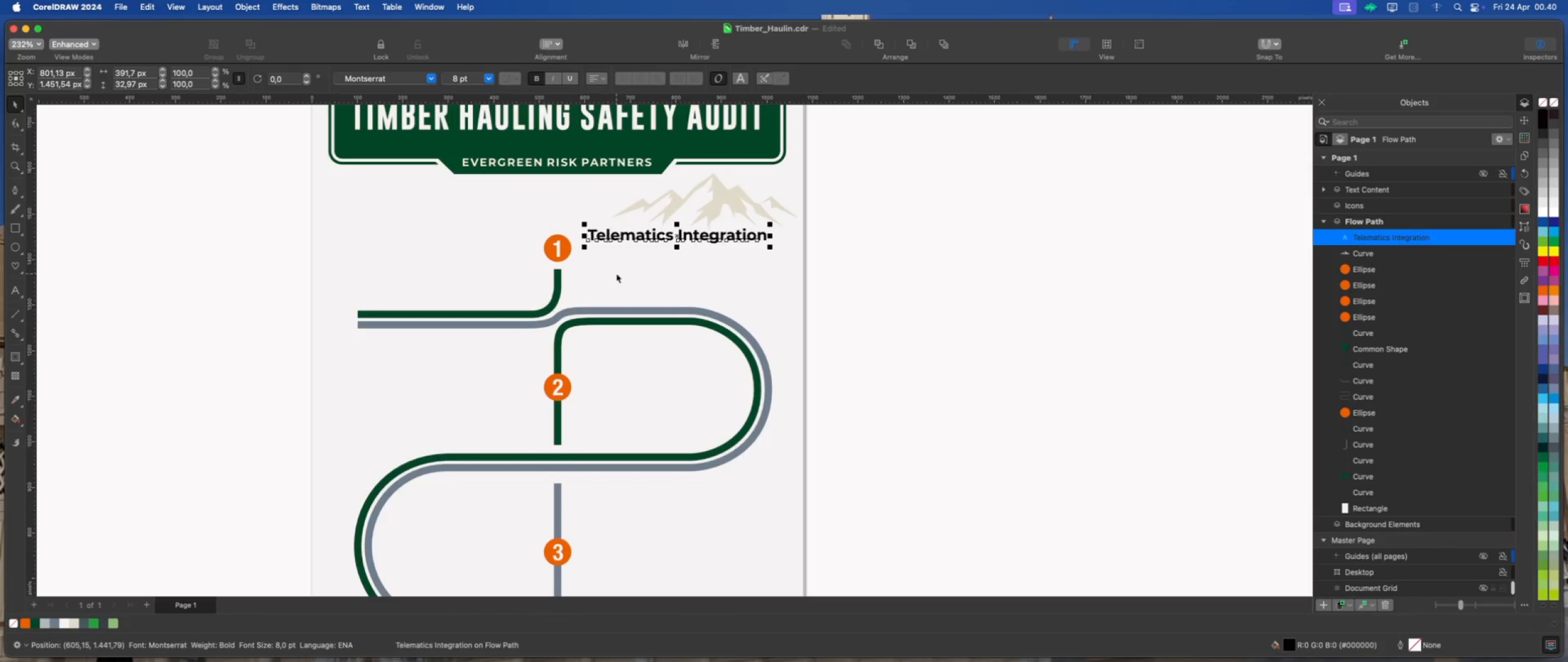 
key(ArrowRight)
 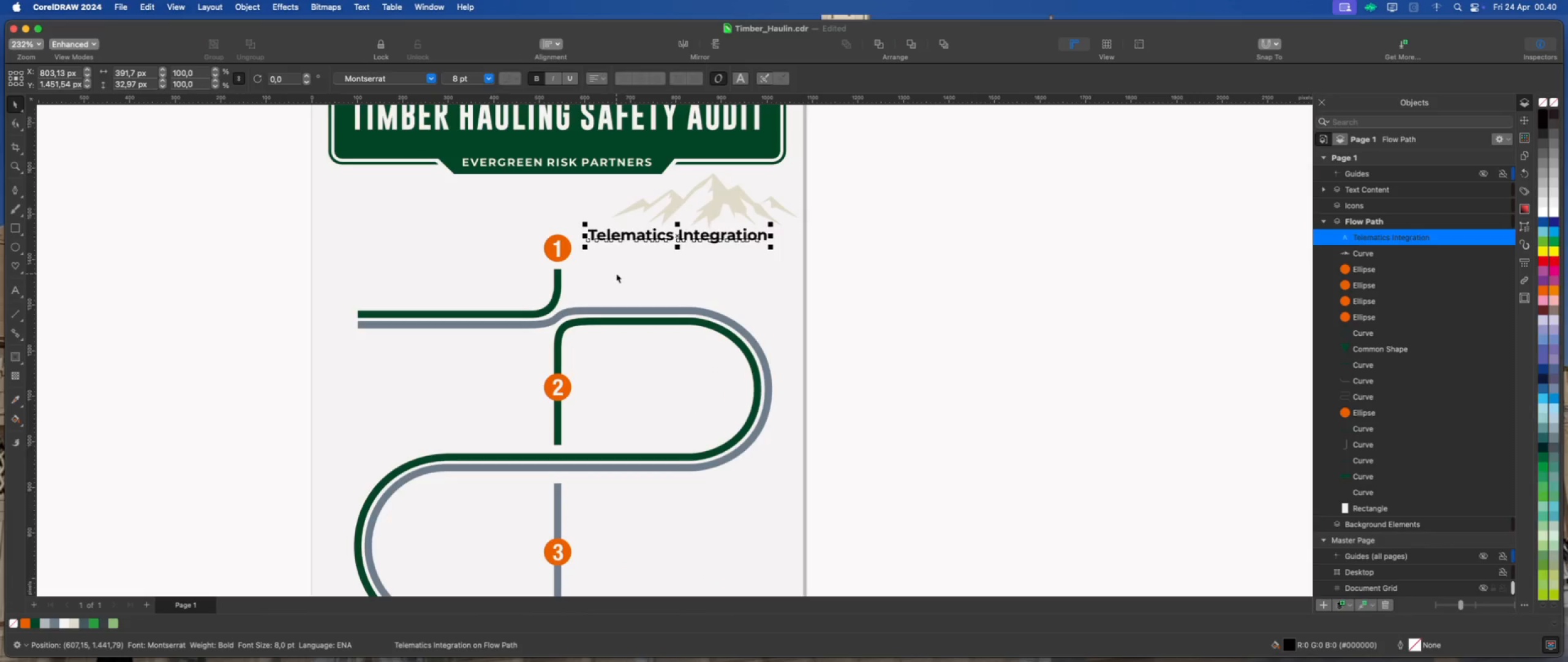 
key(ArrowRight)
 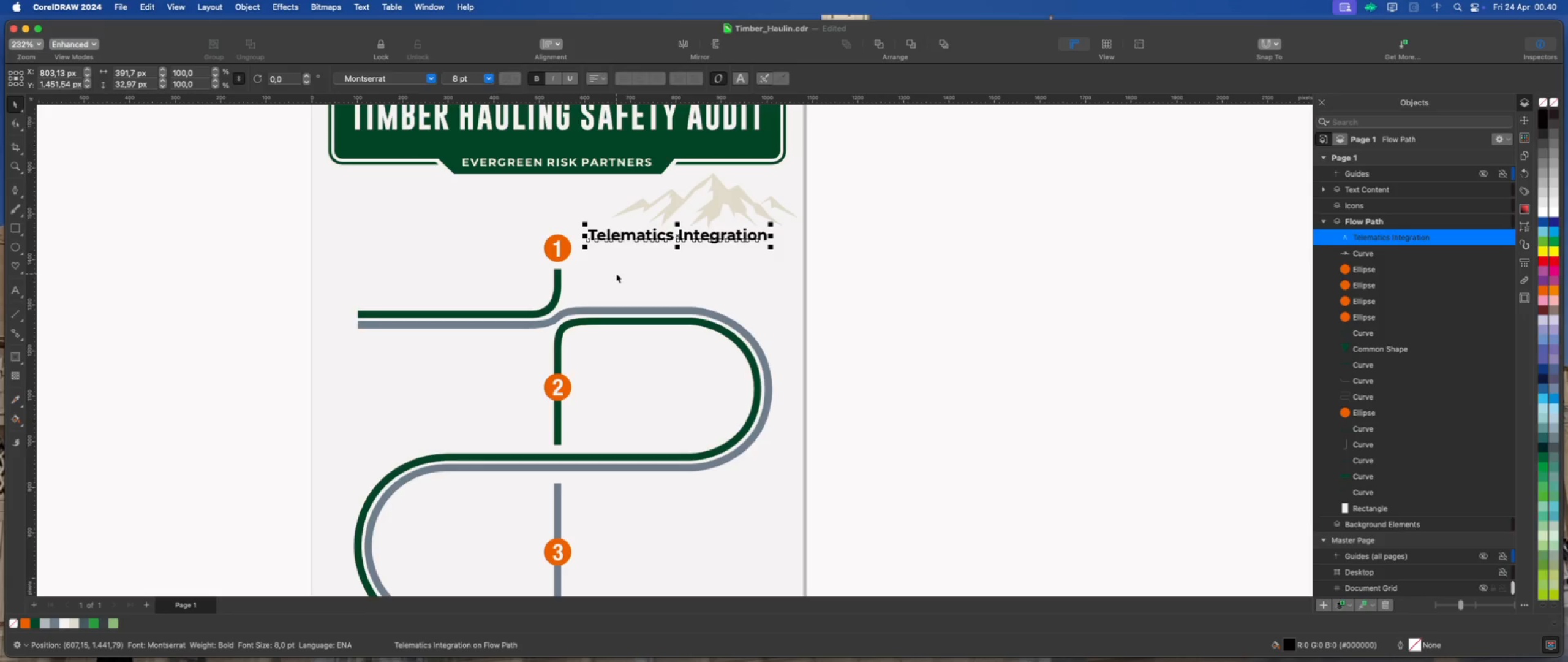 
key(ArrowUp)
 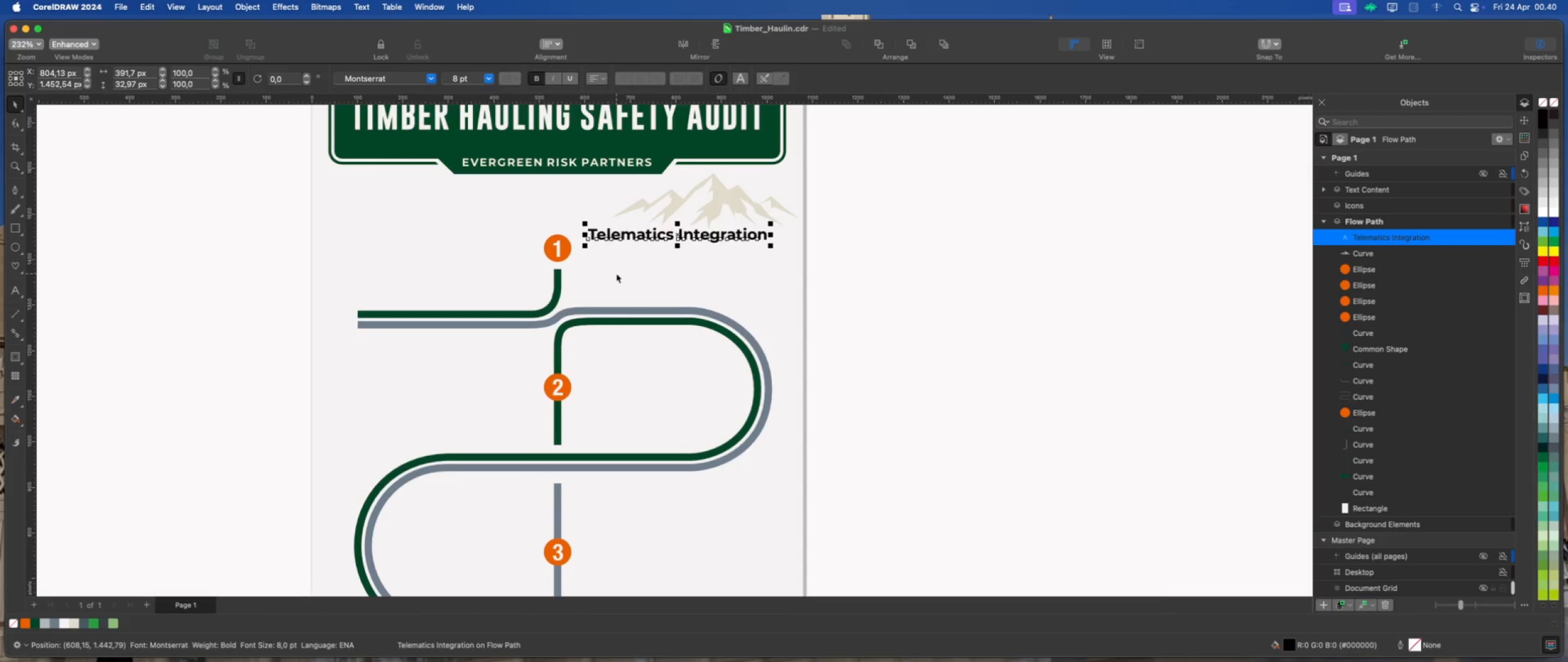 
key(ArrowUp)
 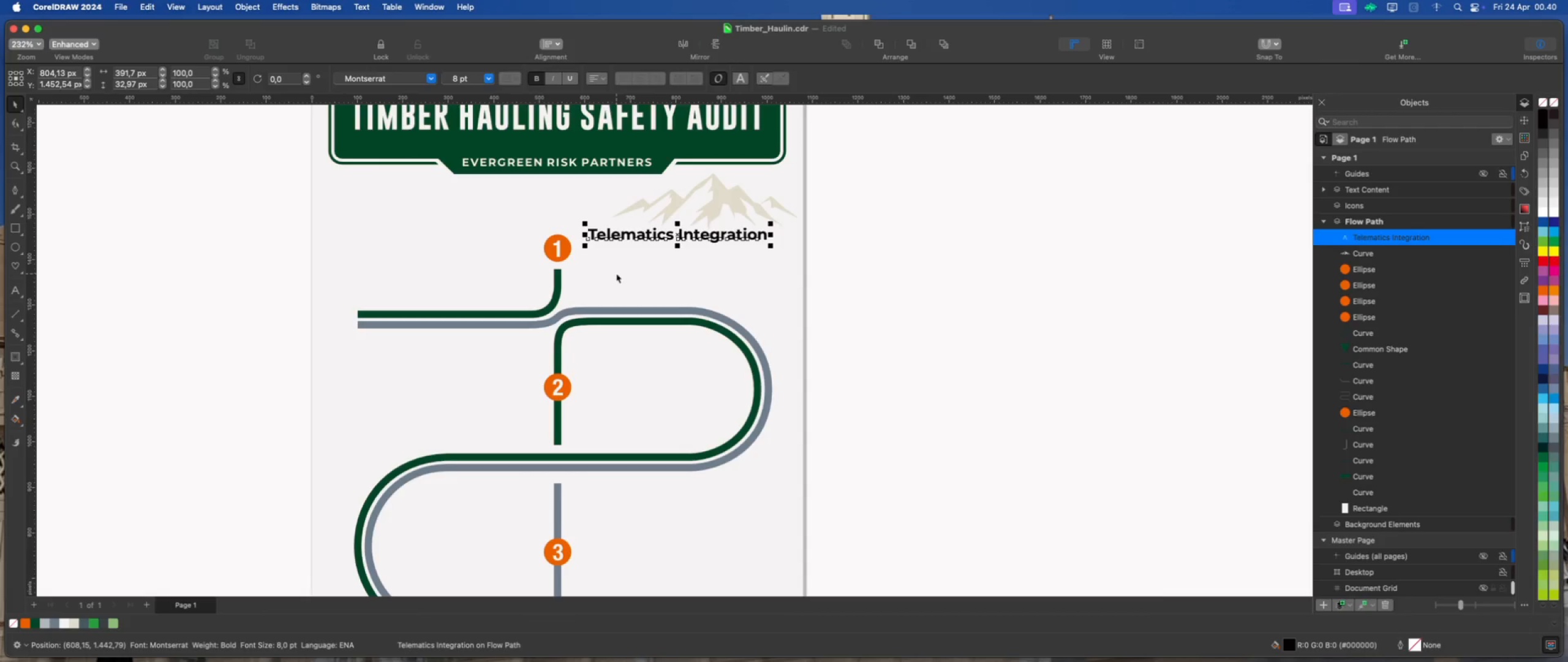 
key(ArrowUp)
 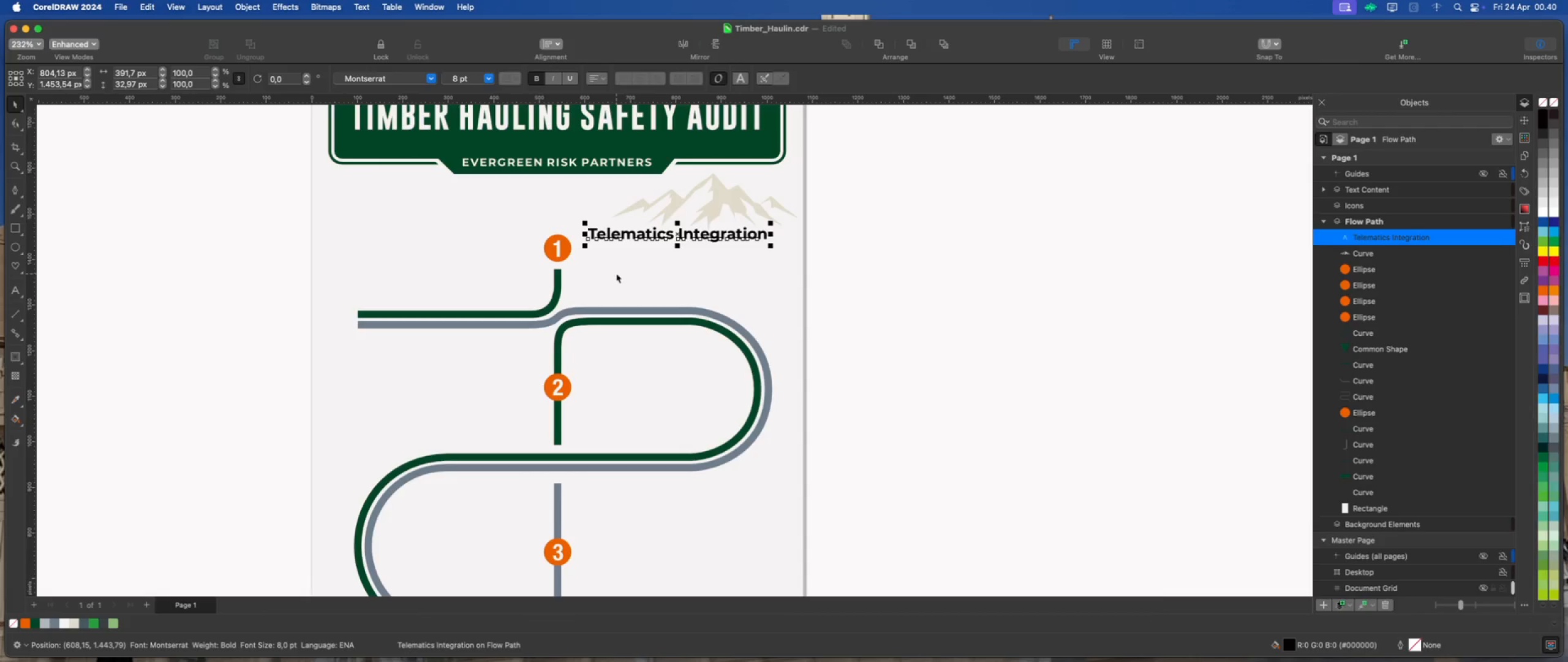 
key(ArrowUp)
 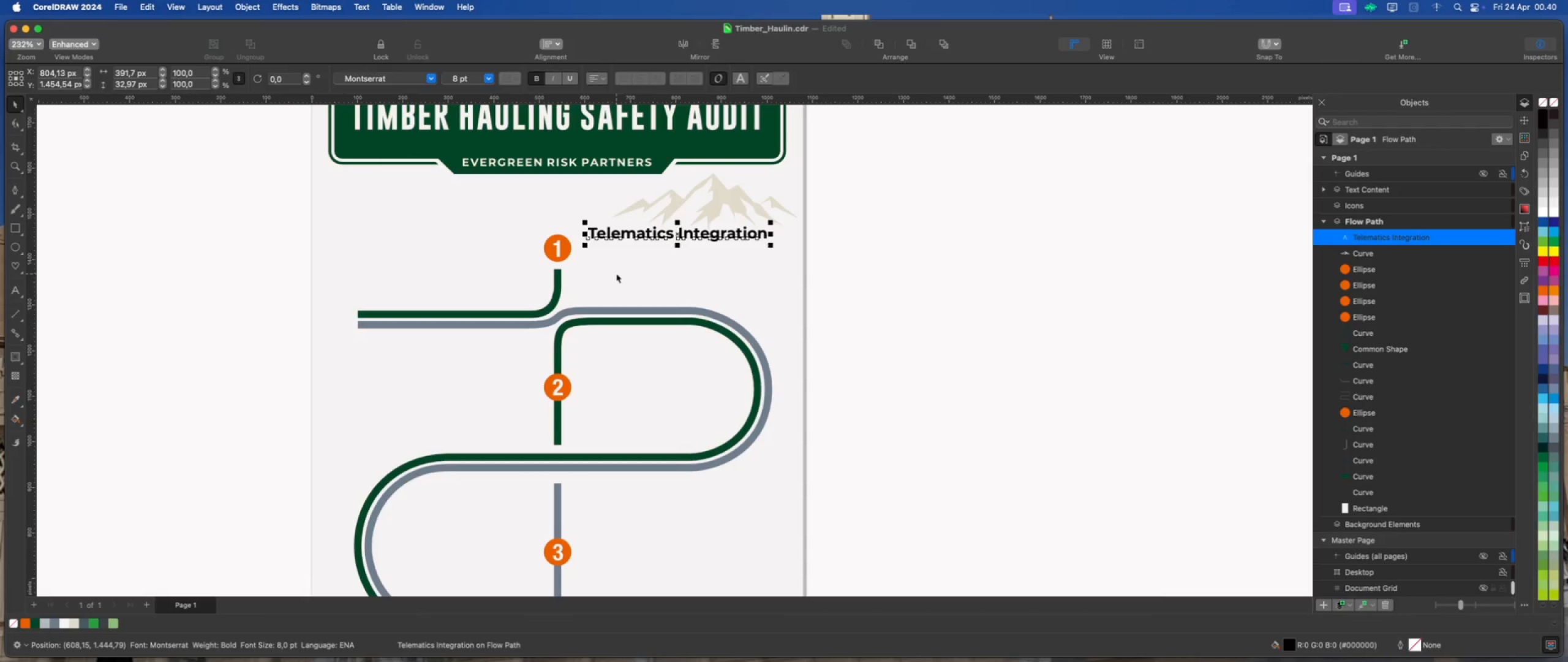 
key(ArrowUp)
 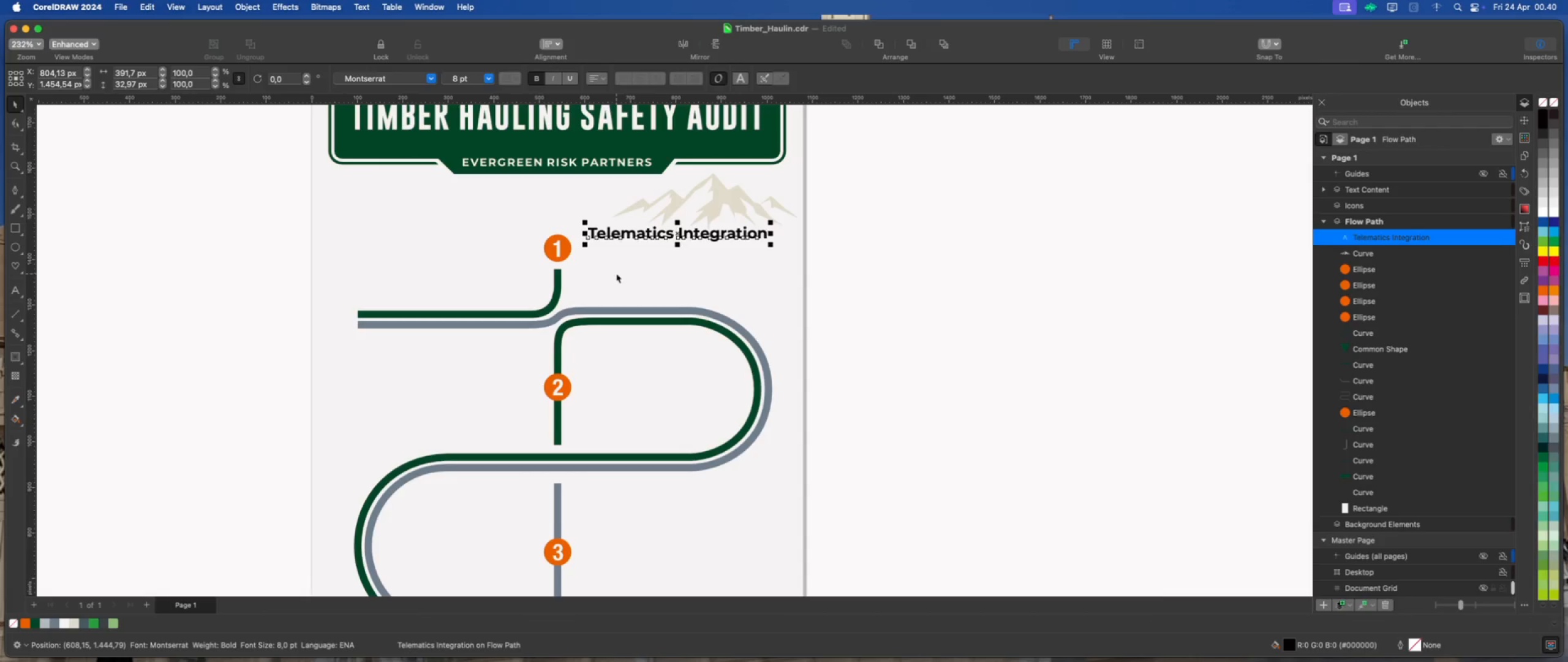 
key(ArrowUp)
 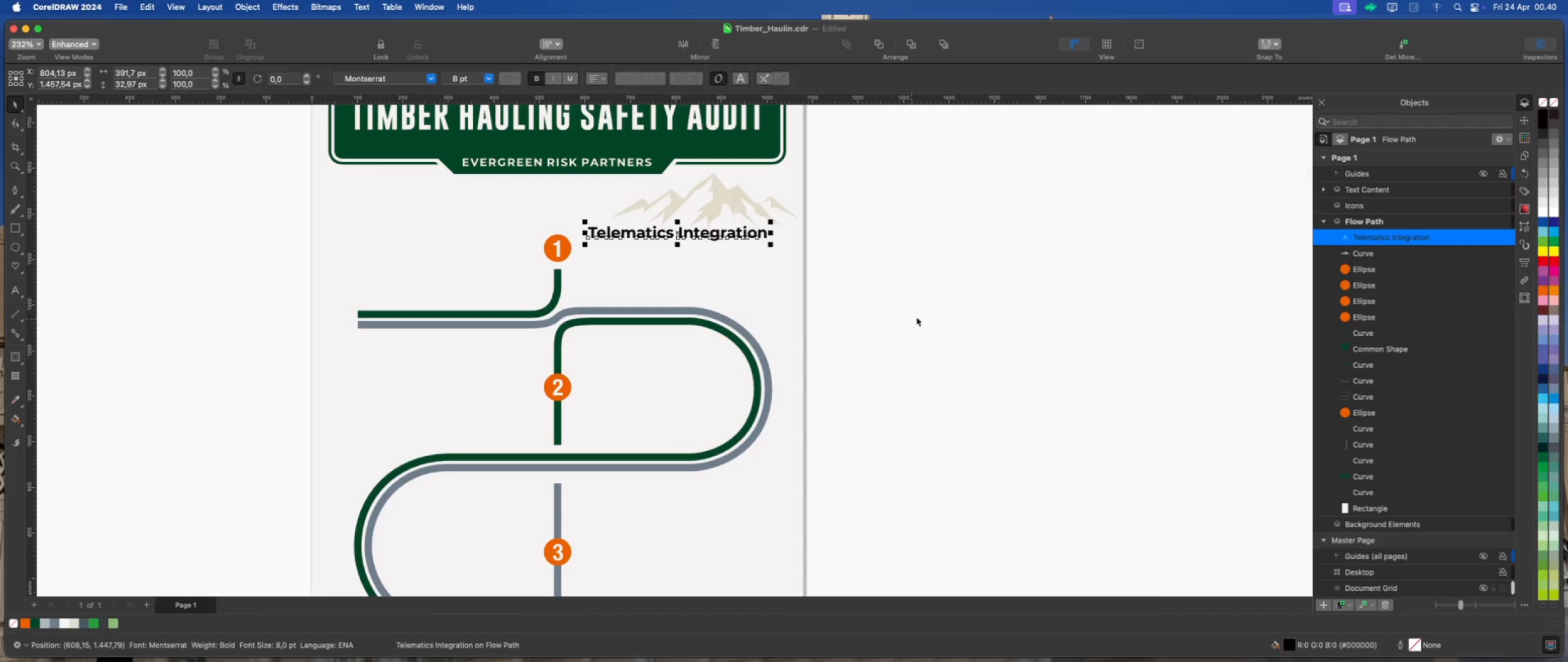 
left_click([968, 302])
 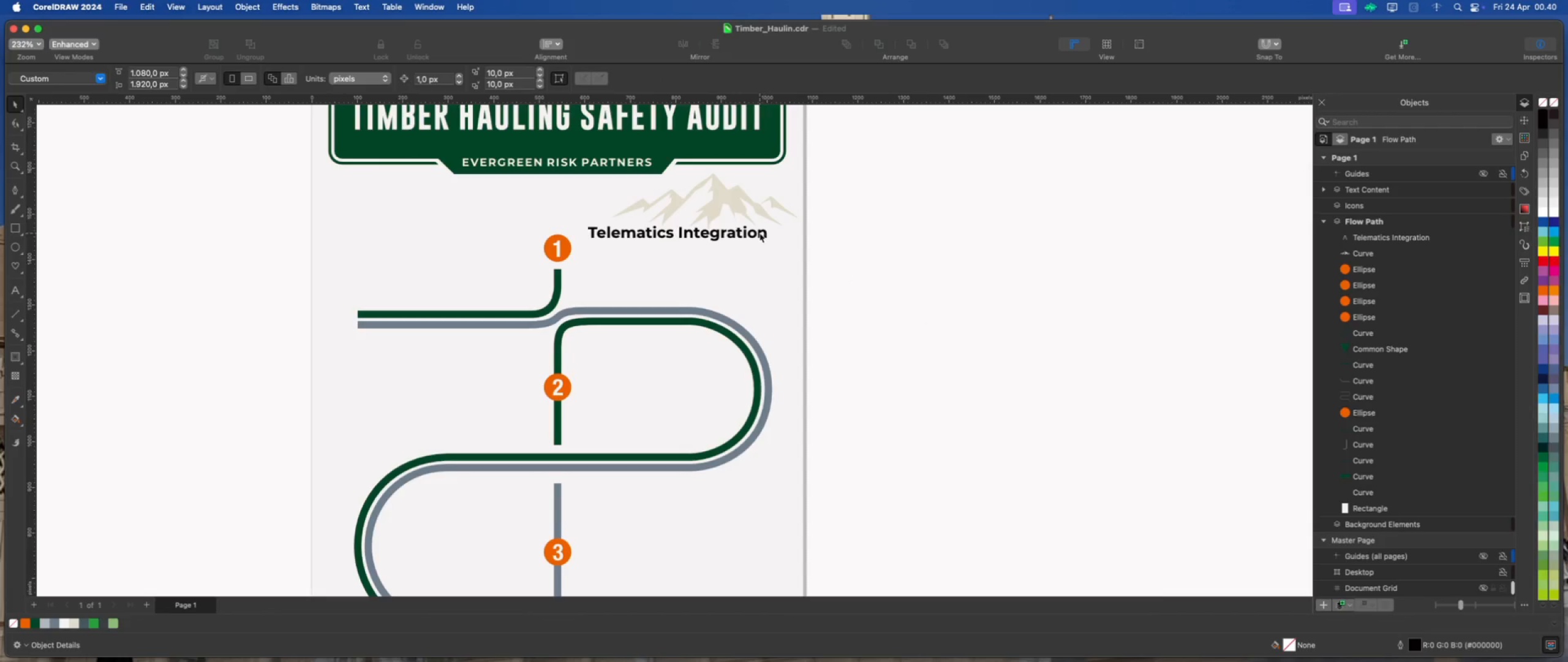 
left_click([760, 233])
 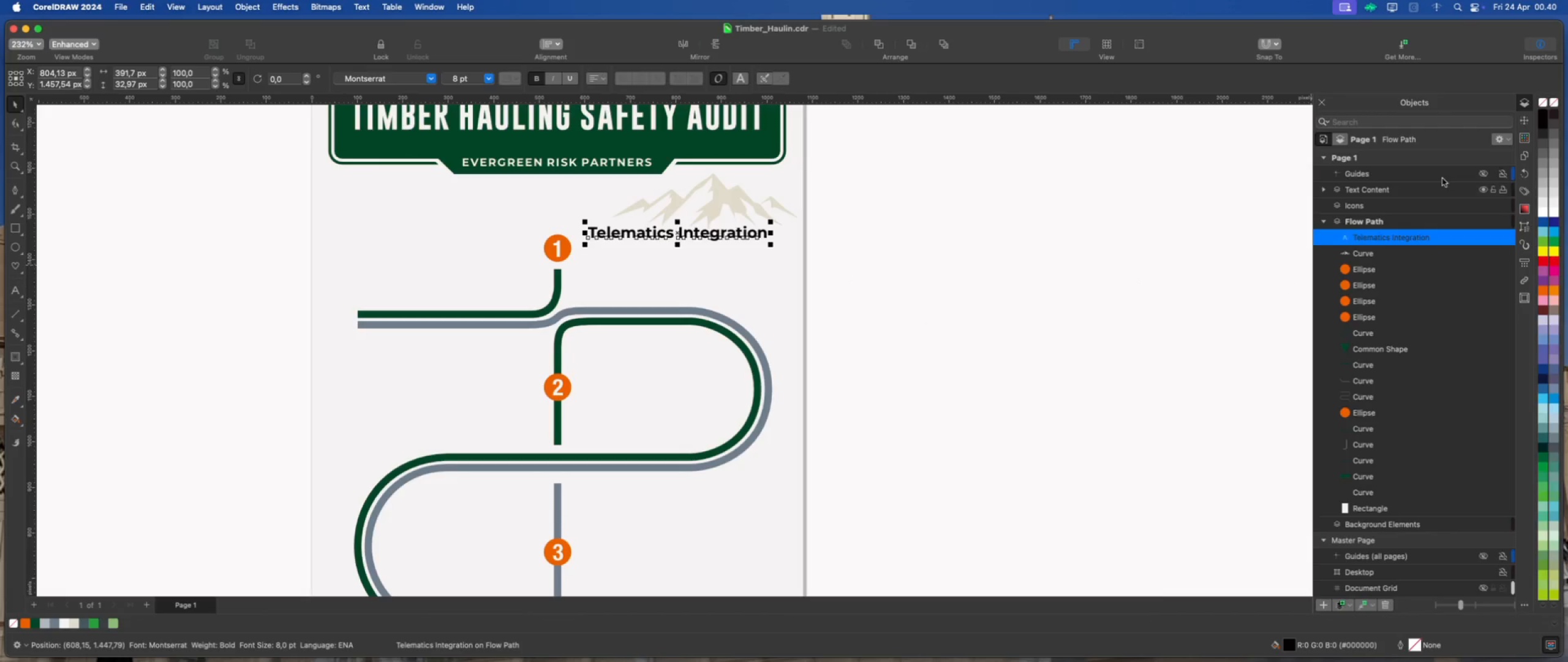 
left_click([1528, 122])
 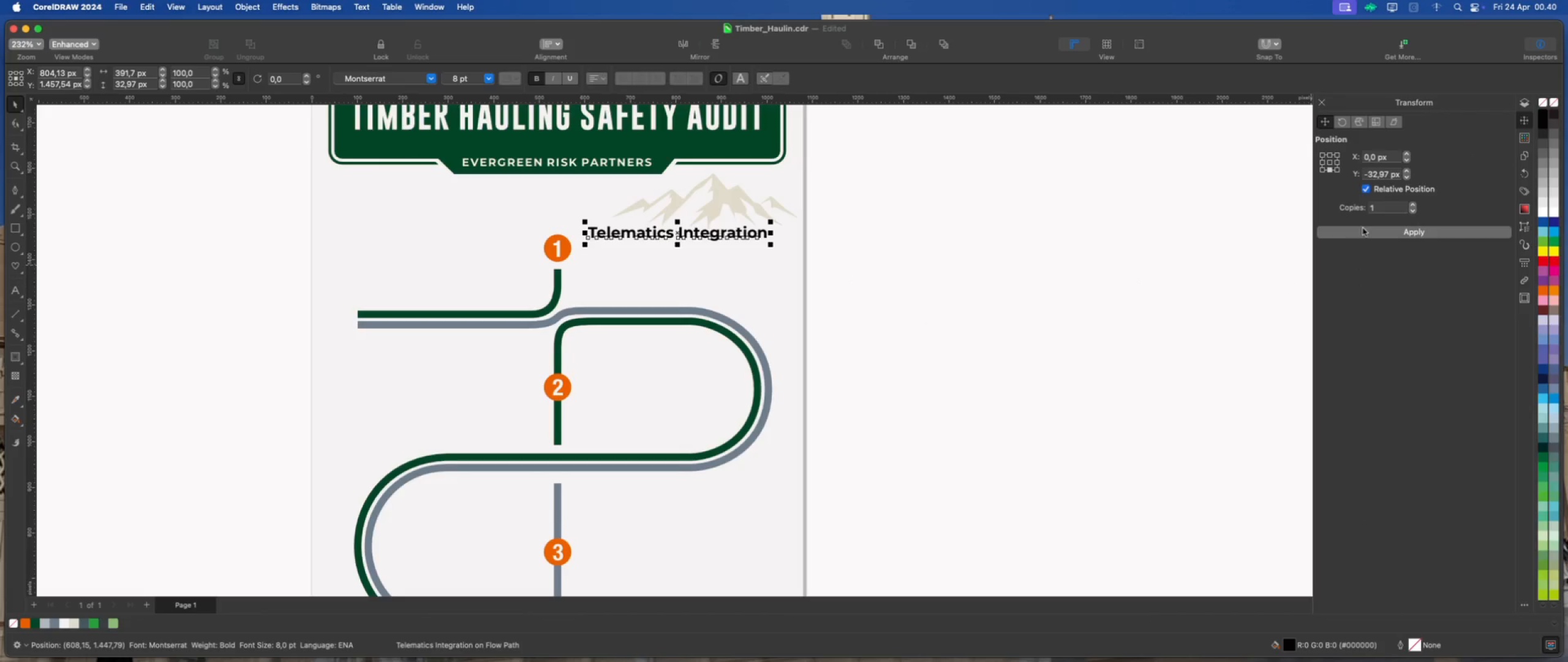 
left_click([1365, 235])
 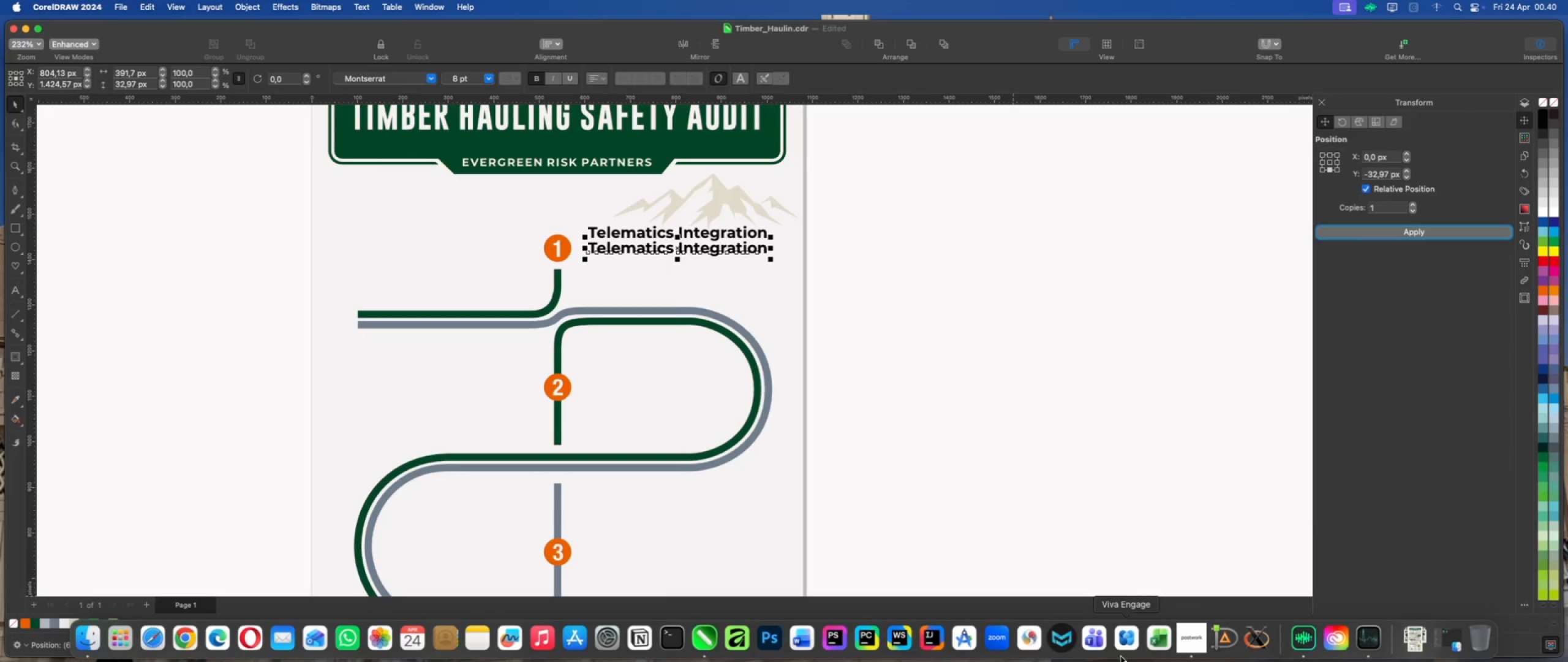 
left_click([1192, 632])